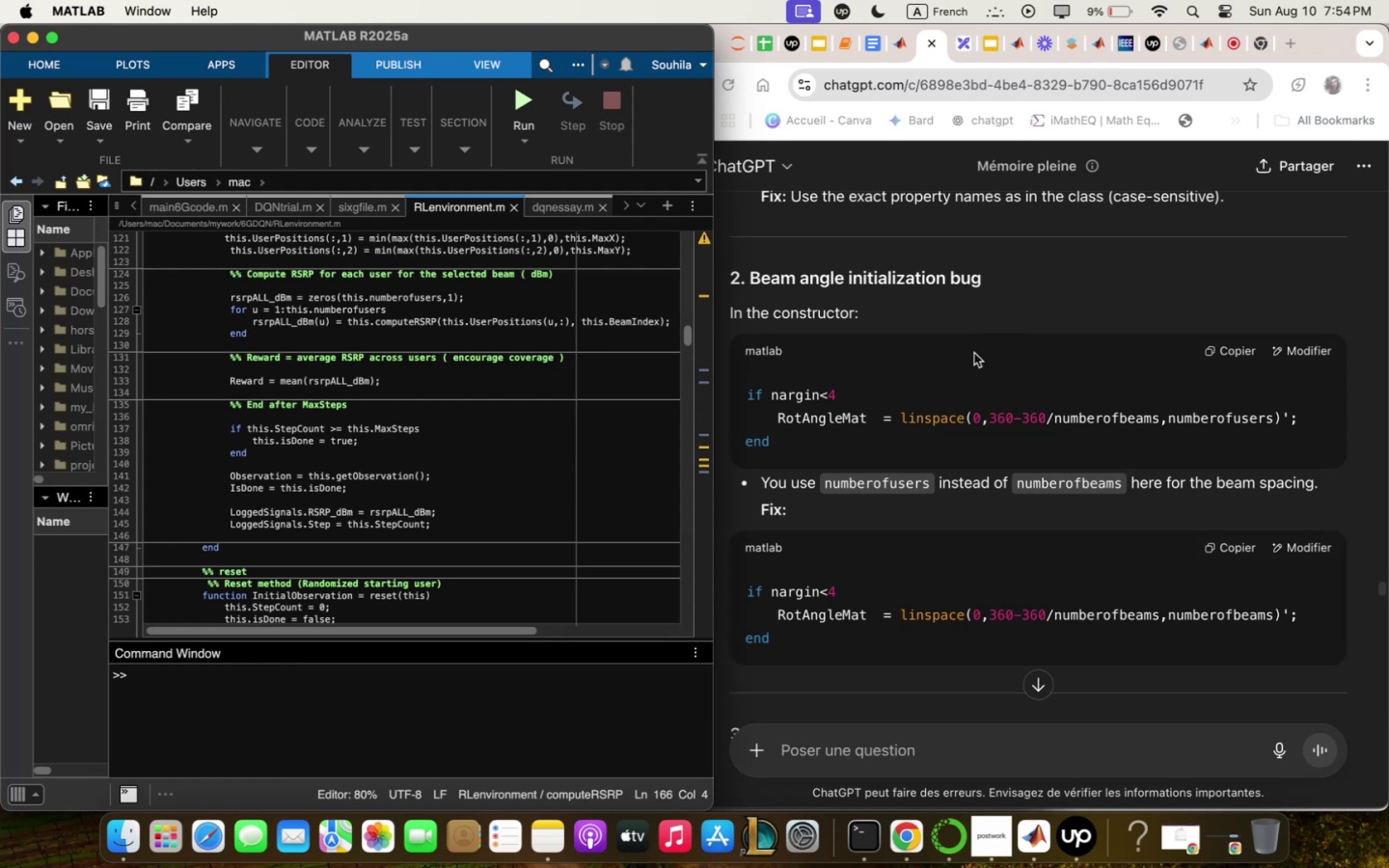 
scroll: coordinate [1012, 521], scroll_direction: down, amount: 2.0
 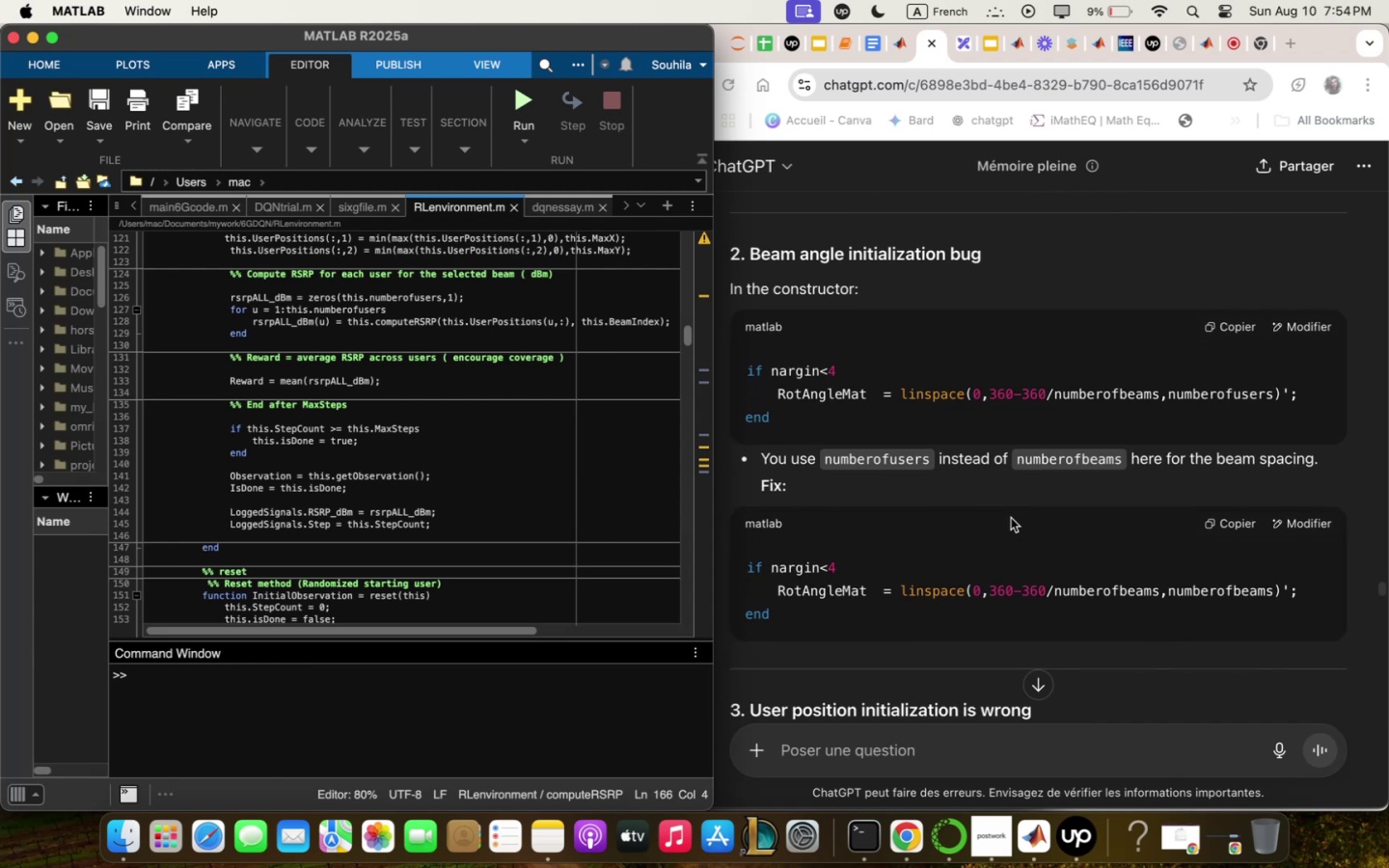 
wait(11.62)
 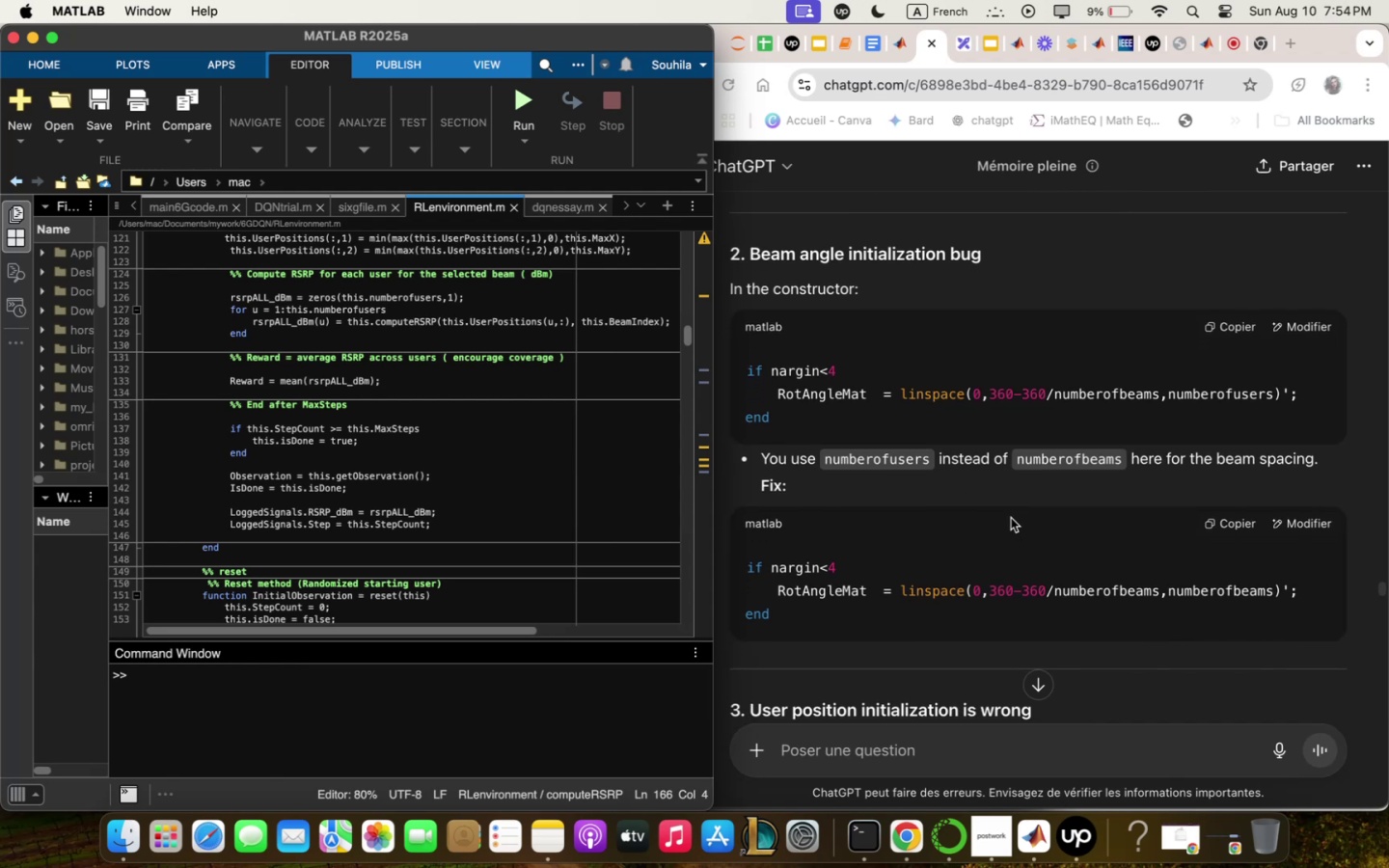 
scroll: coordinate [1011, 516], scroll_direction: down, amount: 2.0
 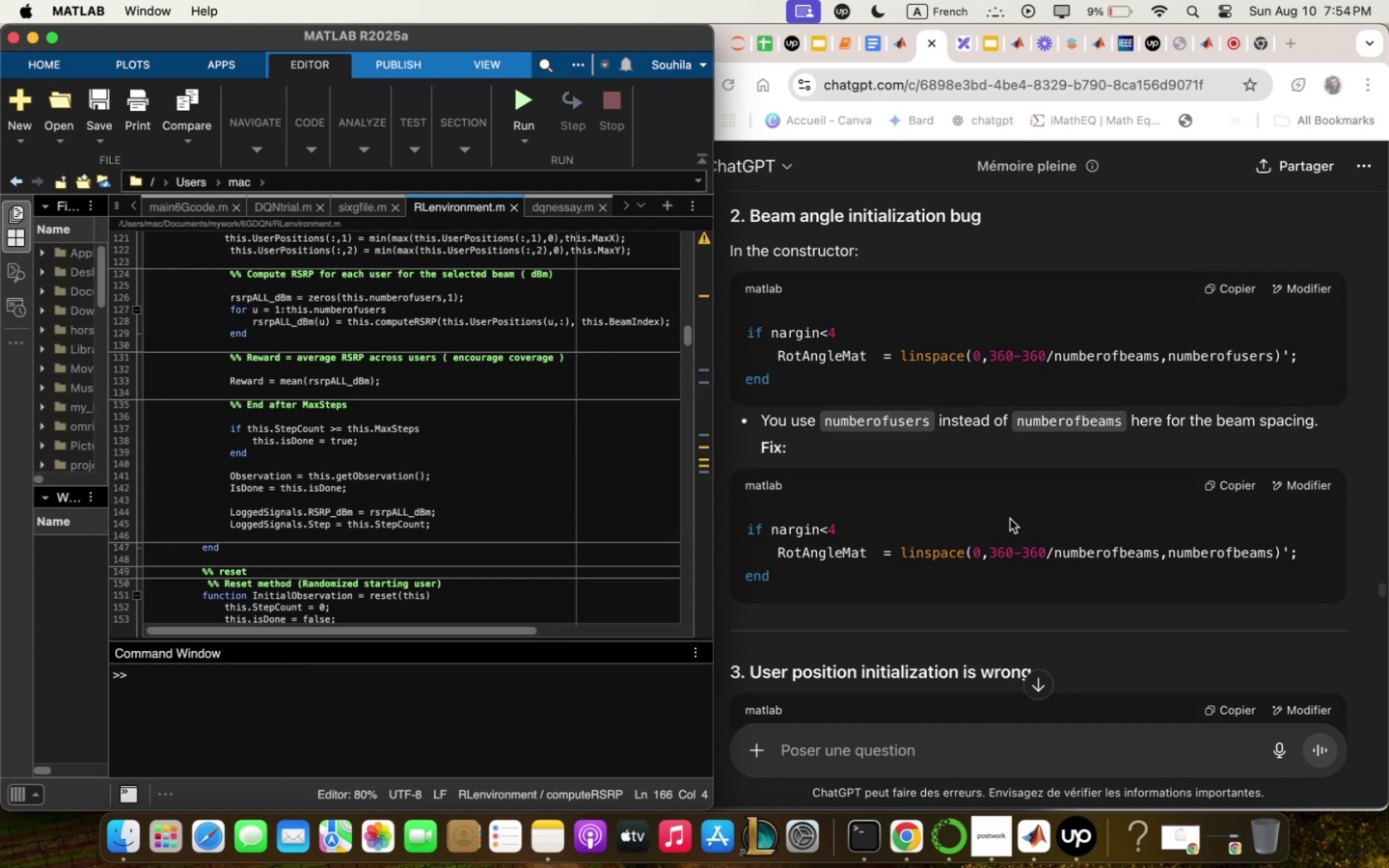 
wait(13.74)
 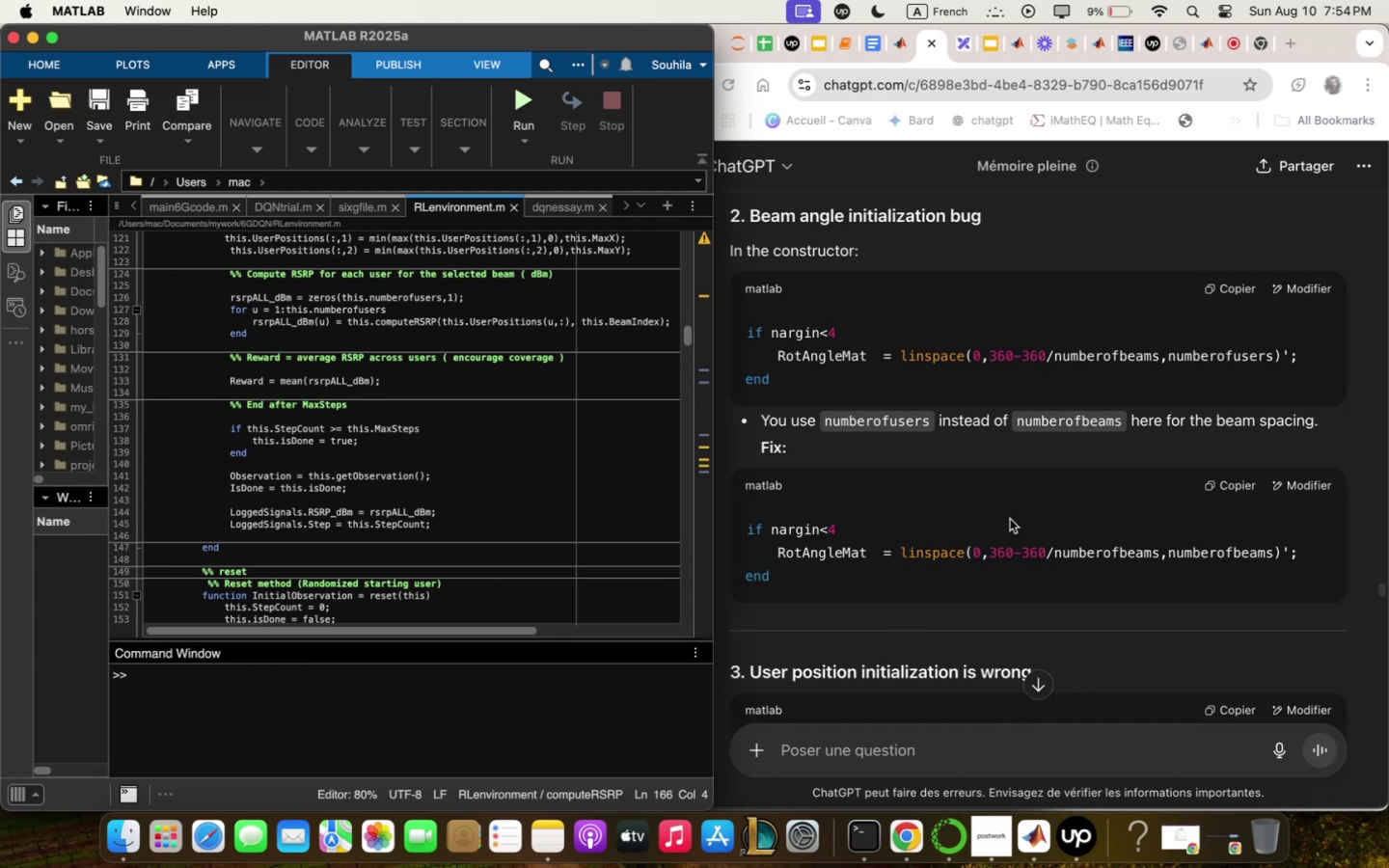 
scroll: coordinate [600, 398], scroll_direction: up, amount: 30.0
 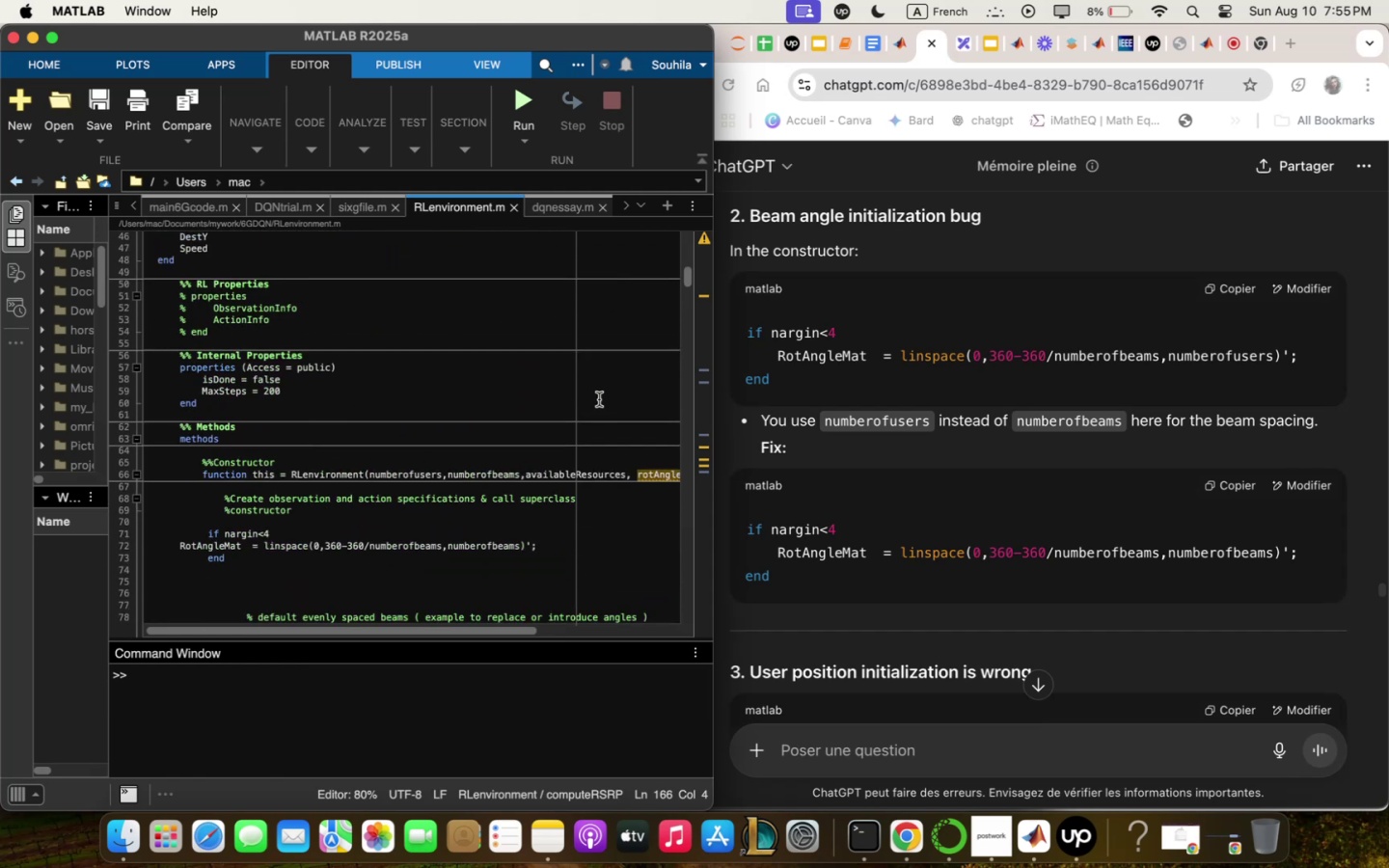 
scroll: coordinate [599, 405], scroll_direction: down, amount: 11.0
 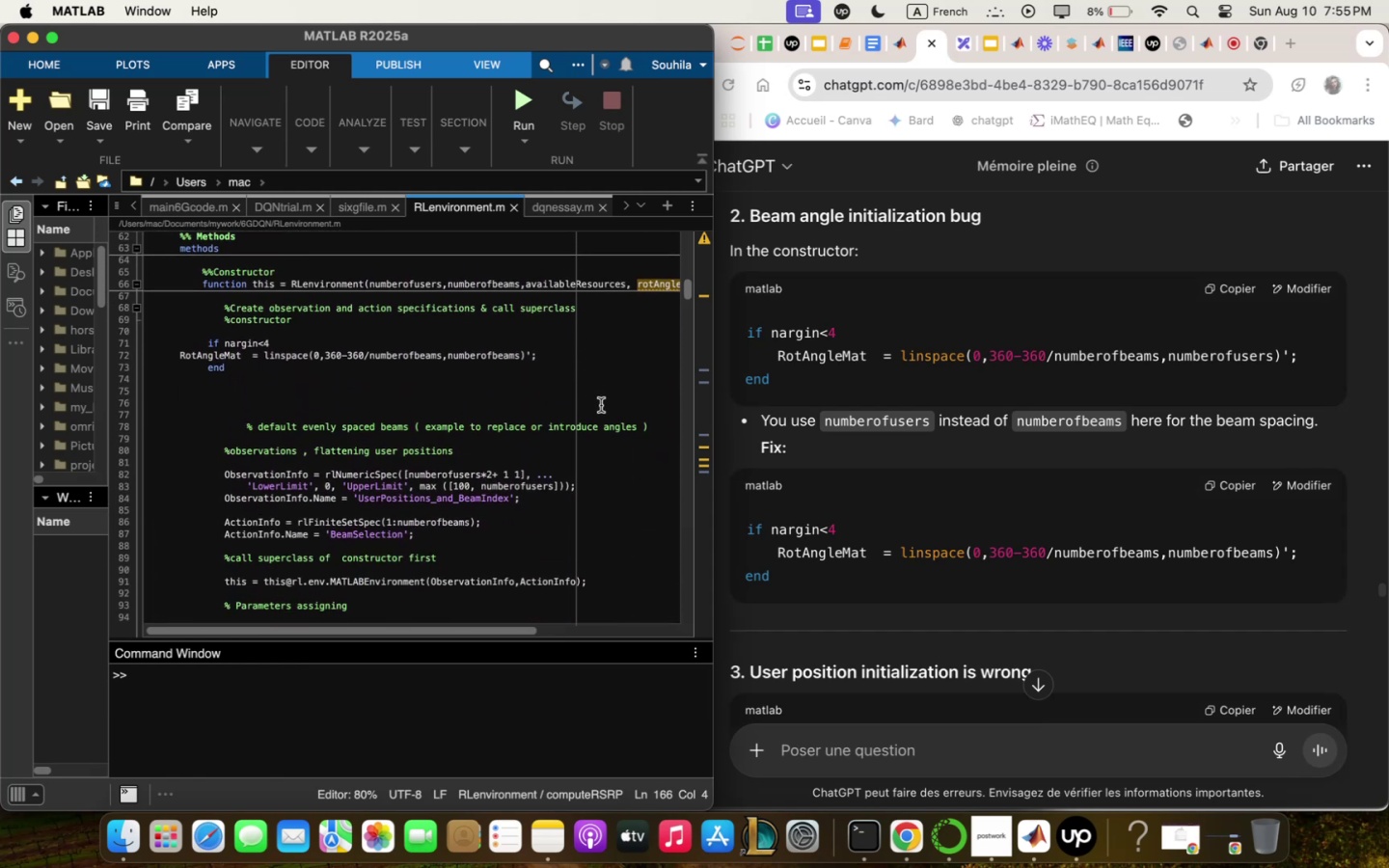 
left_click([1218, 484])
 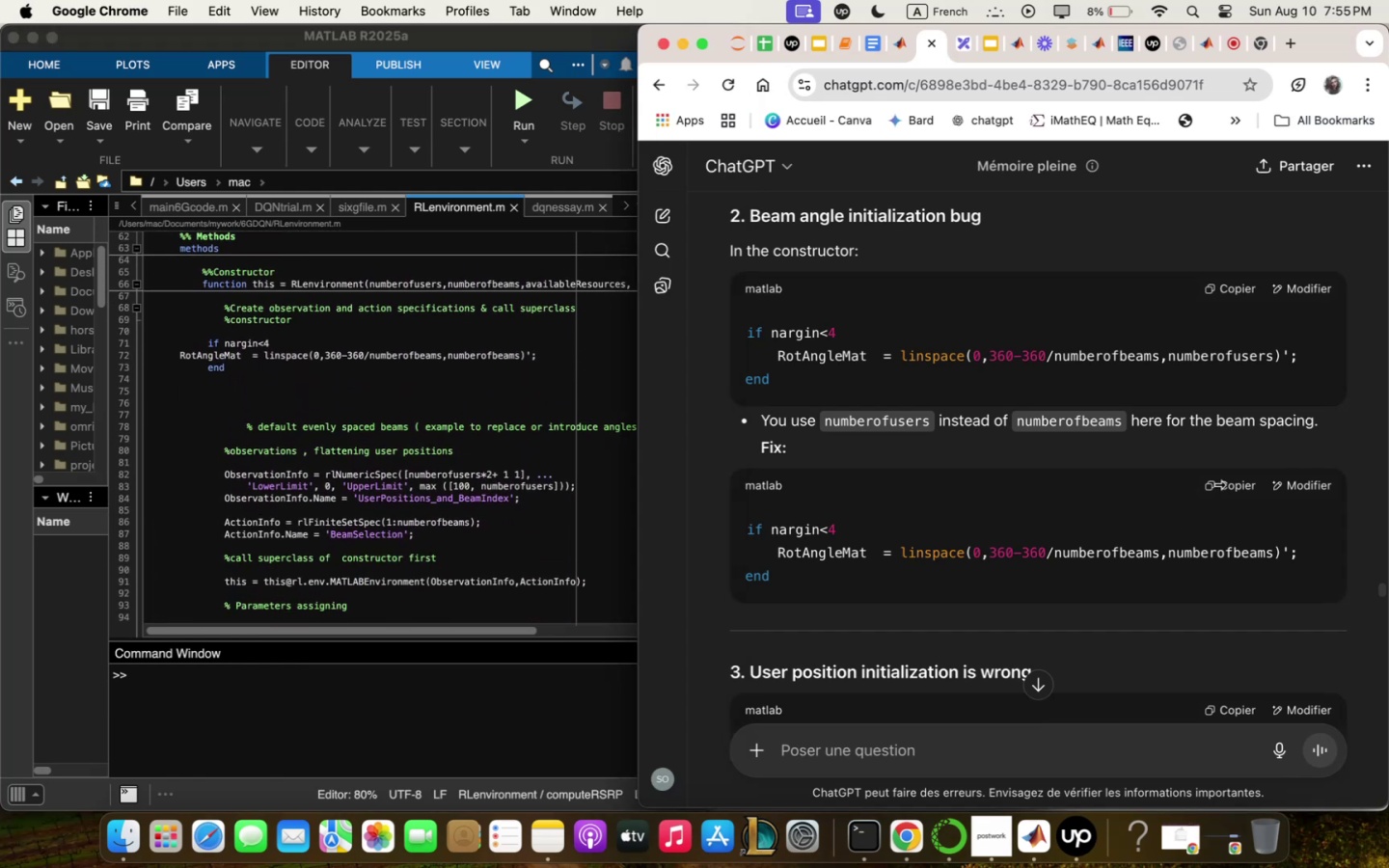 
left_click([1218, 485])
 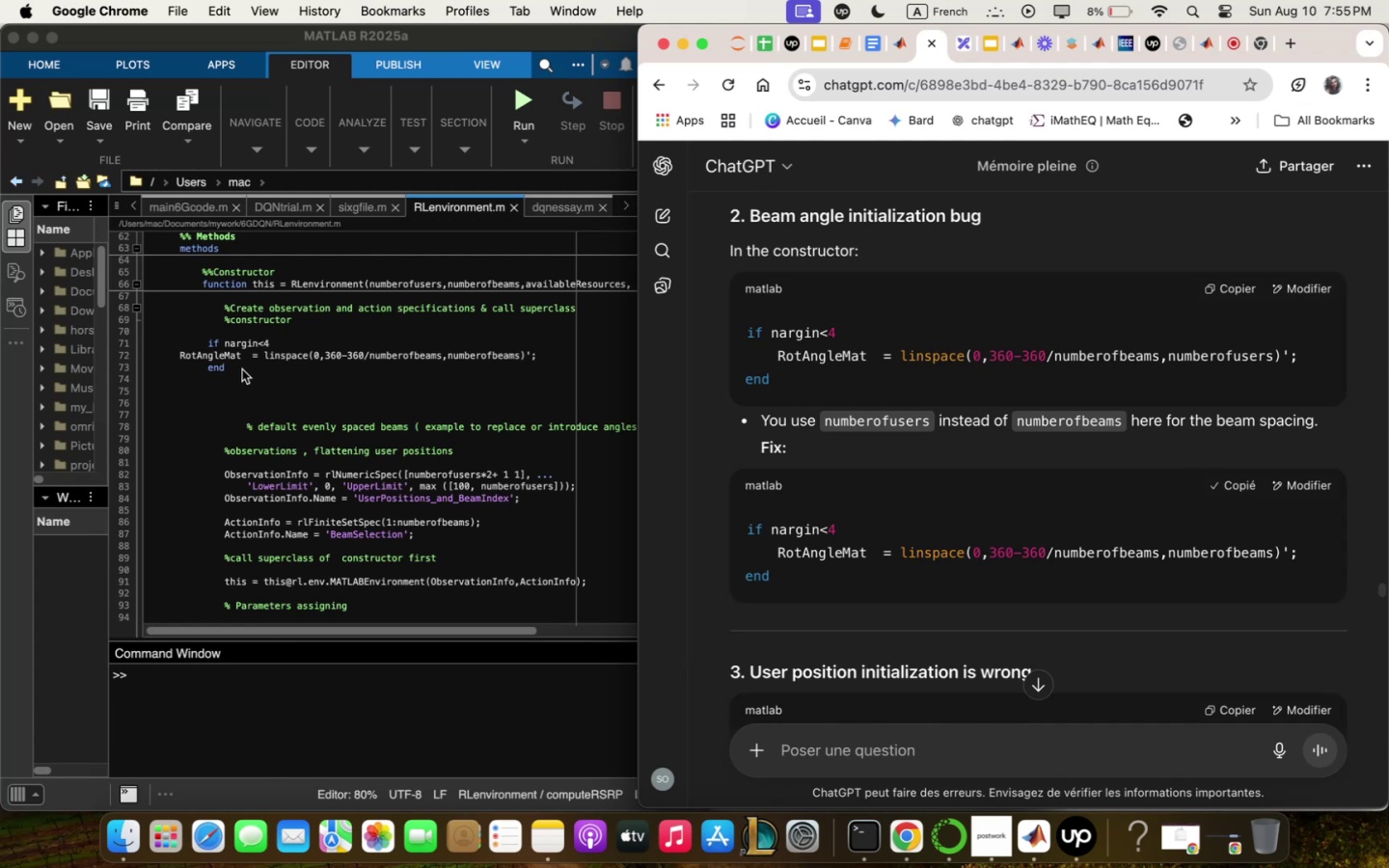 
left_click_drag(start_coordinate=[211, 382], to_coordinate=[206, 338])
 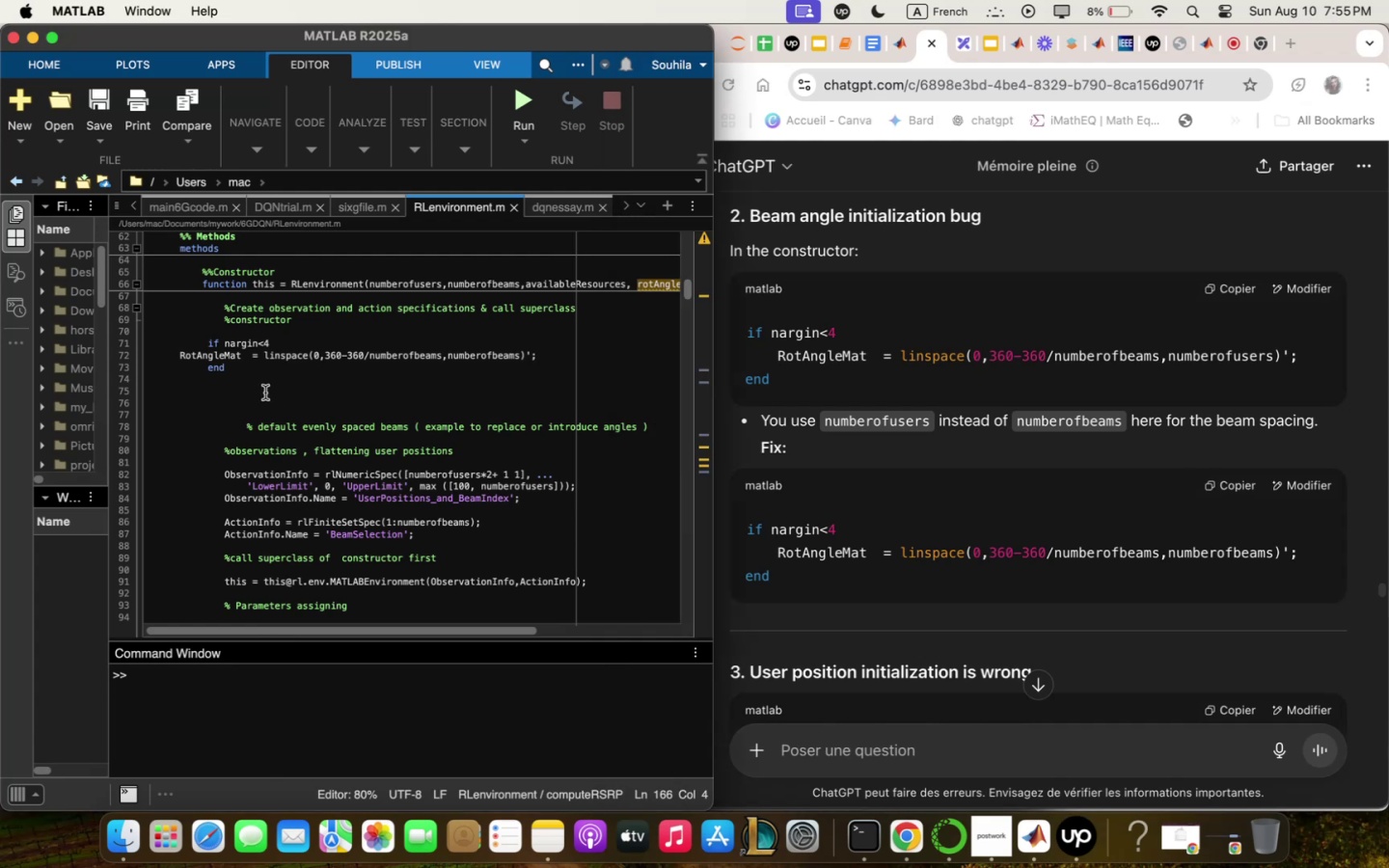 
left_click_drag(start_coordinate=[239, 370], to_coordinate=[190, 337])
 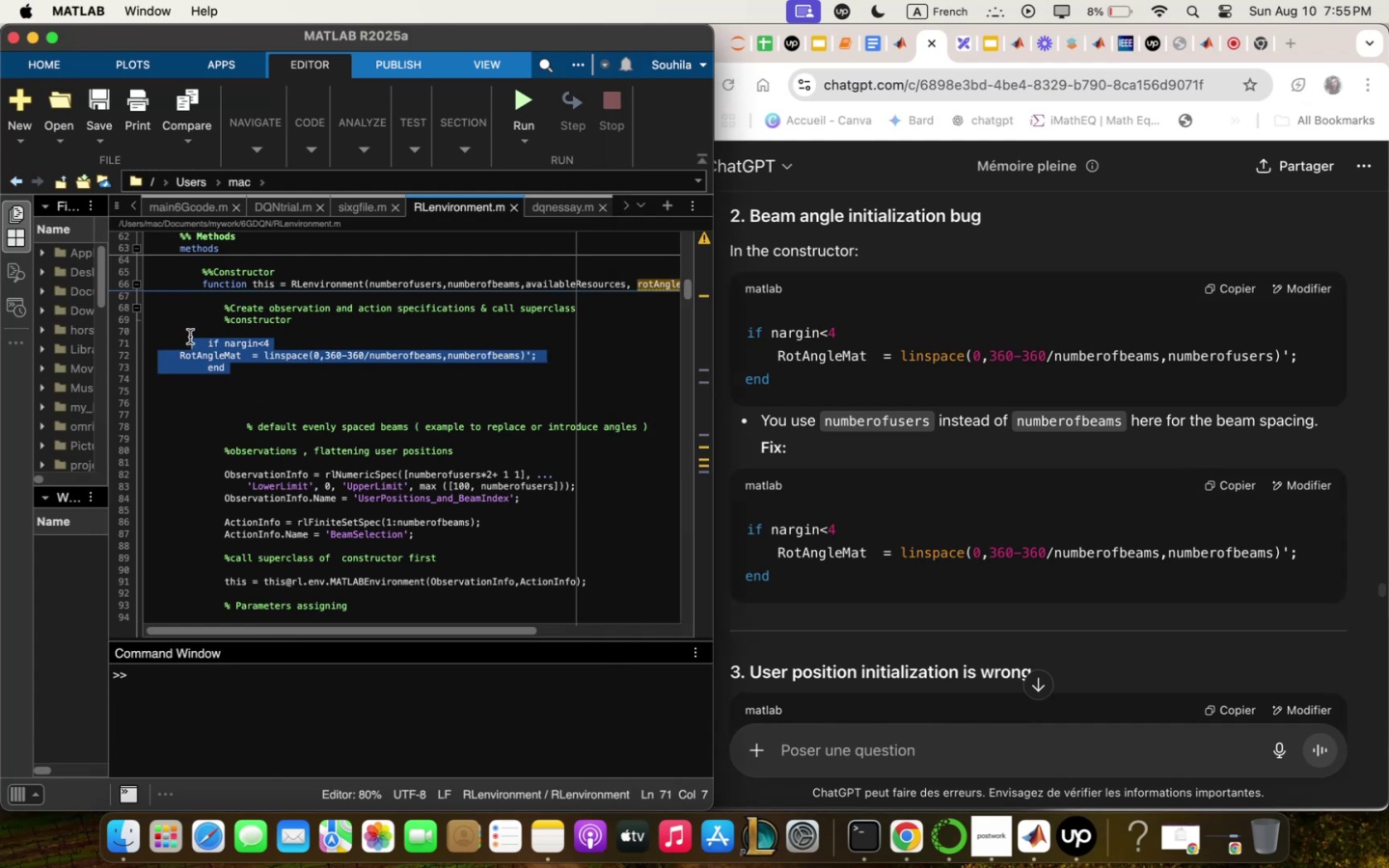 
key(Meta+V)
 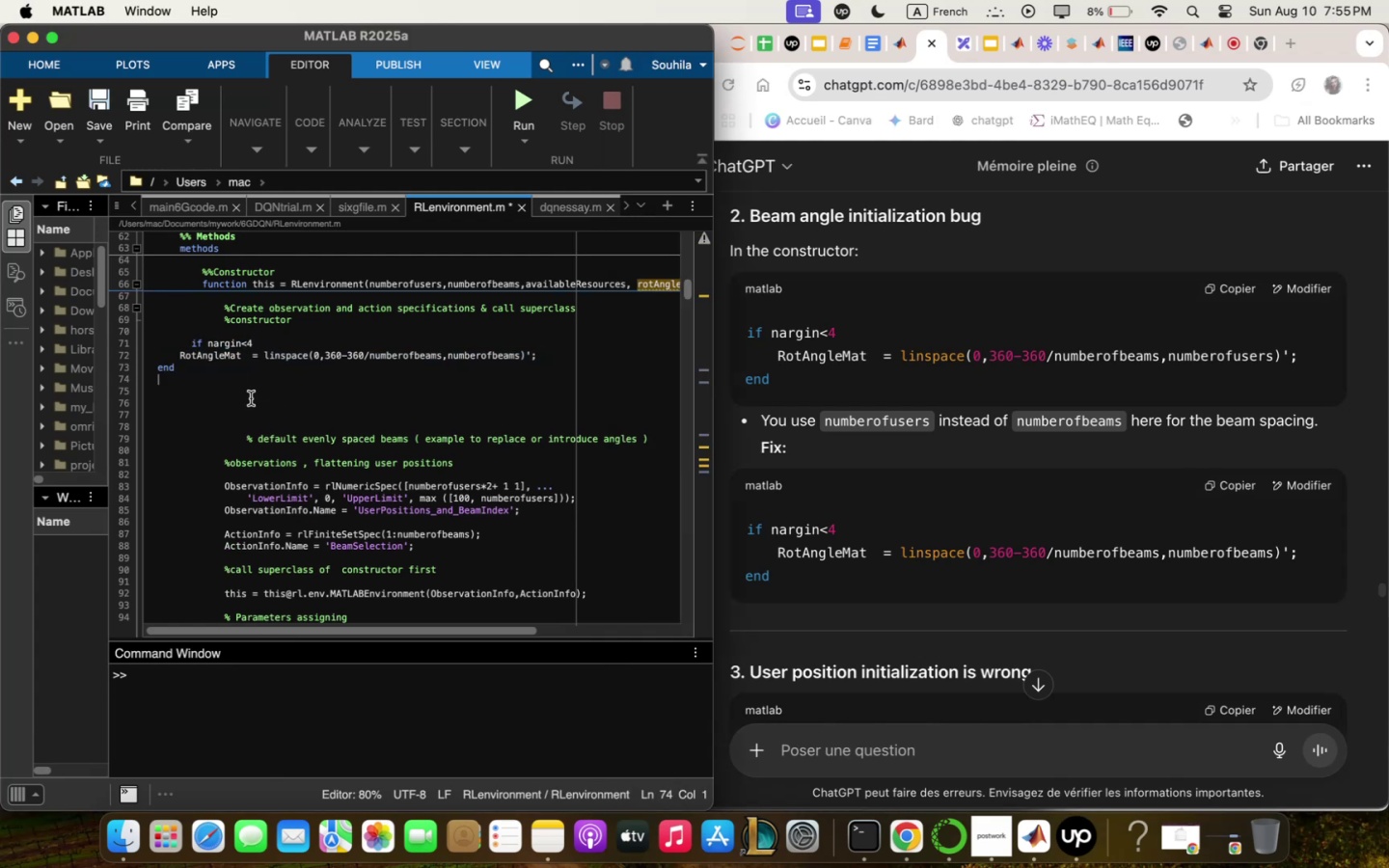 
left_click([250, 399])
 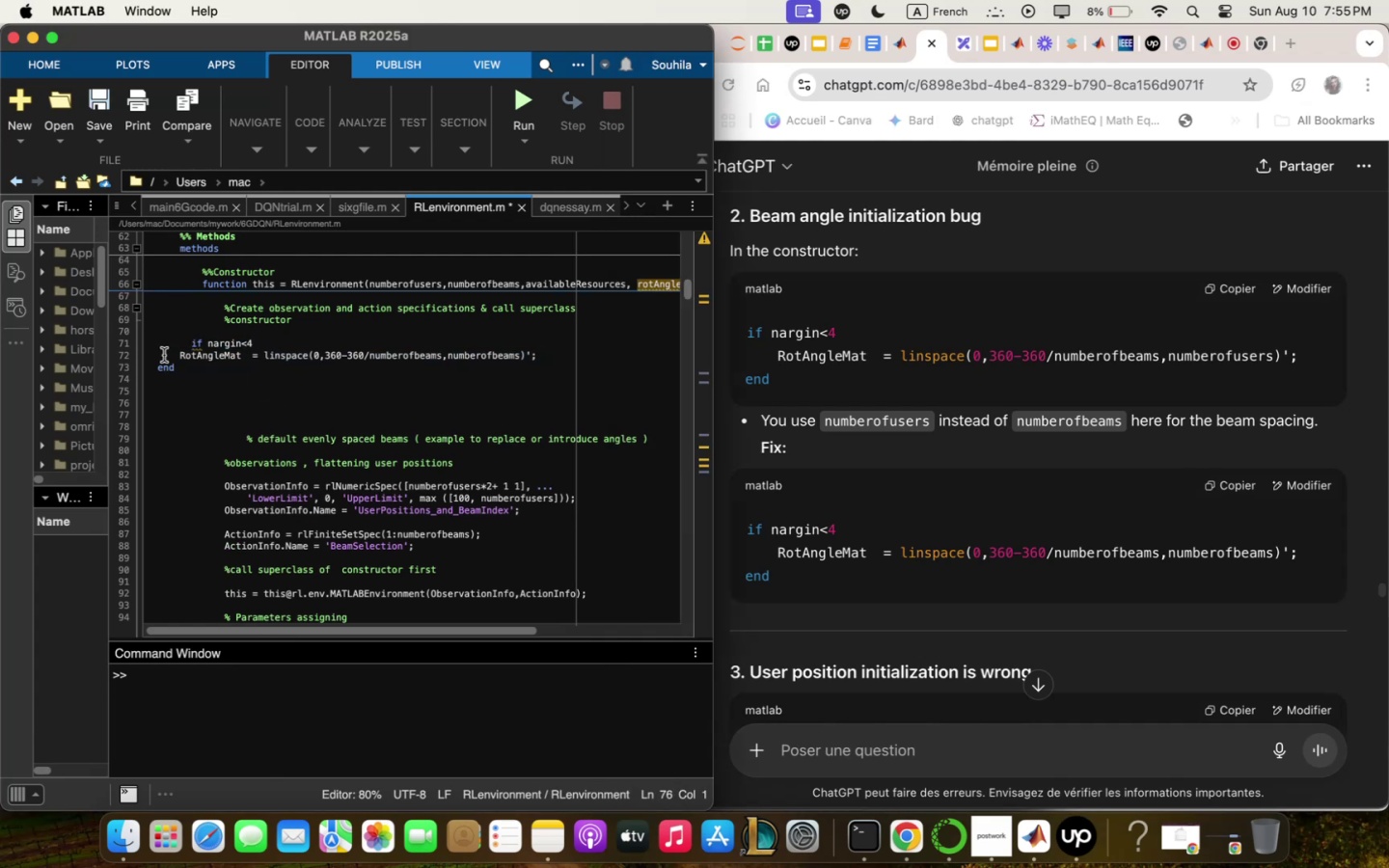 
left_click_drag(start_coordinate=[175, 374], to_coordinate=[147, 377])
 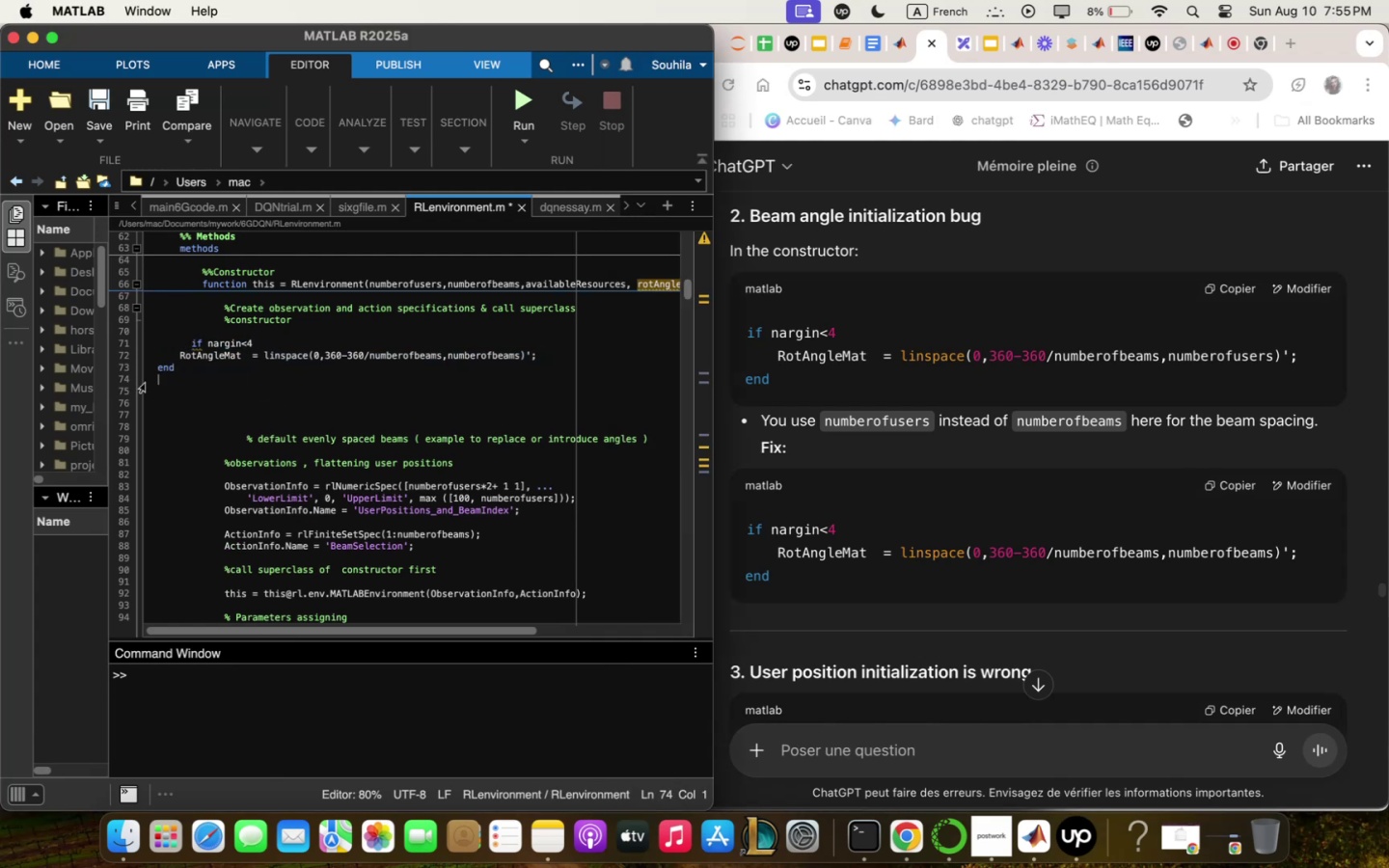 
left_click_drag(start_coordinate=[147, 376], to_coordinate=[153, 355])
 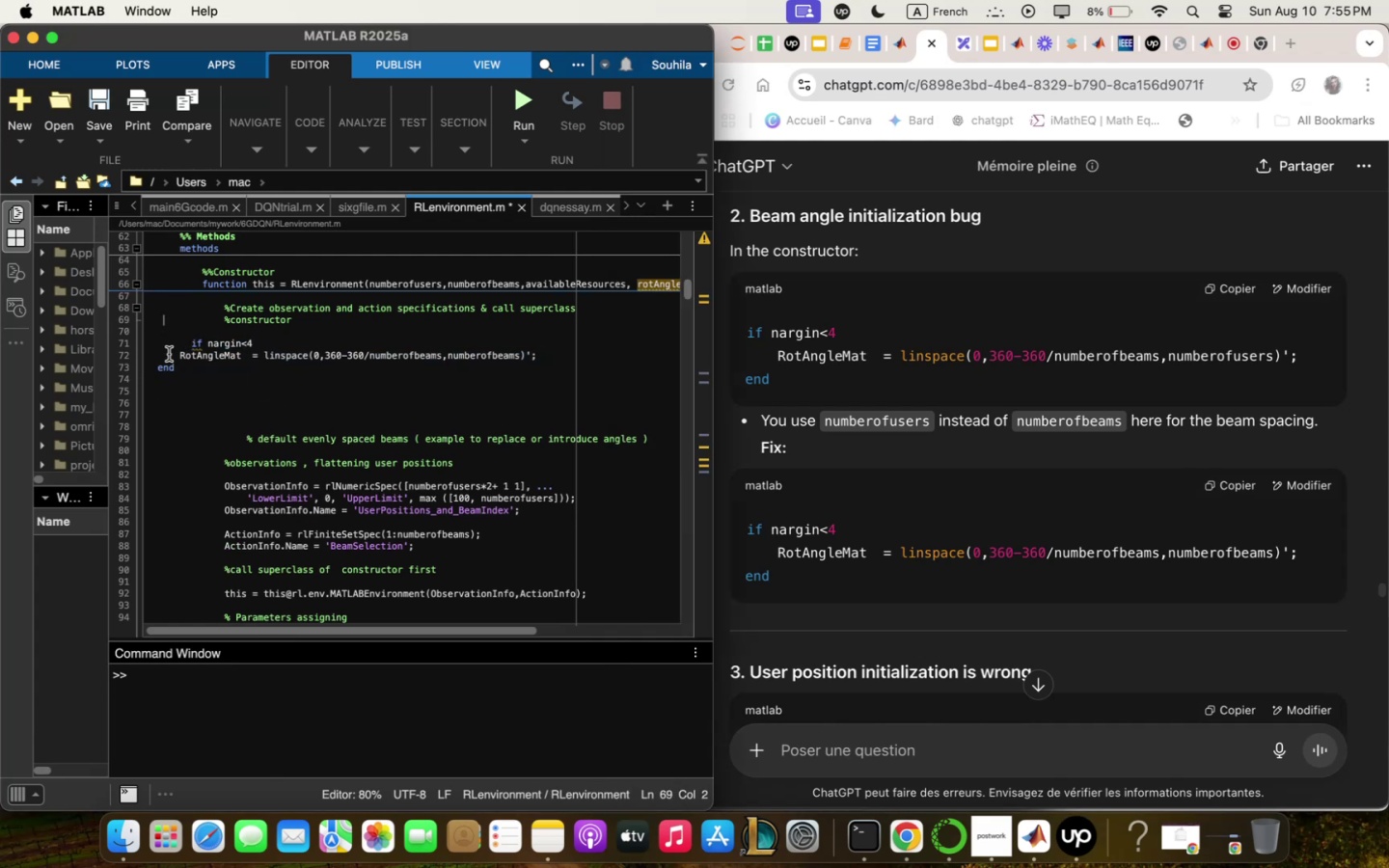 
left_click_drag(start_coordinate=[184, 360], to_coordinate=[156, 363])
 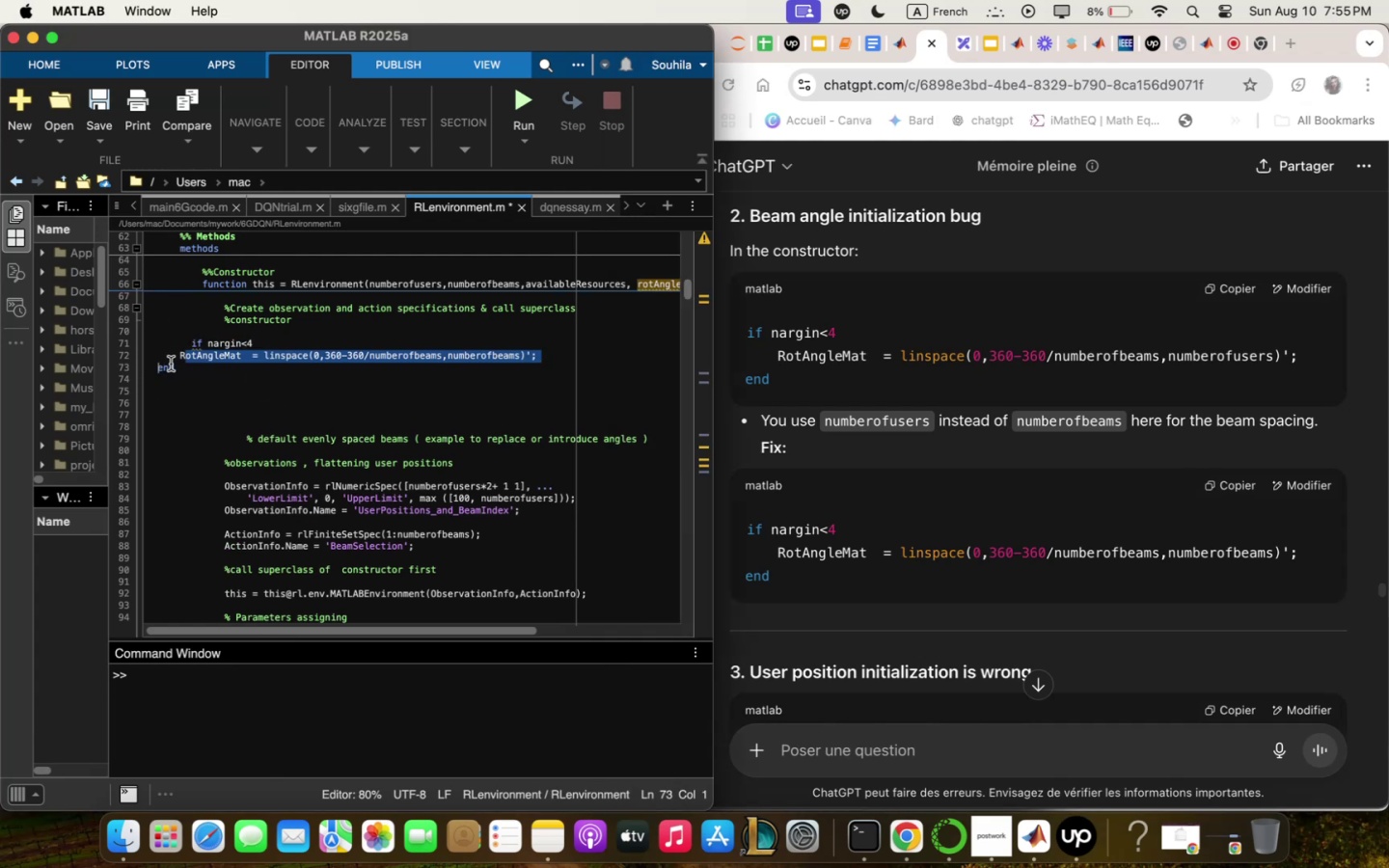 
left_click([175, 367])
 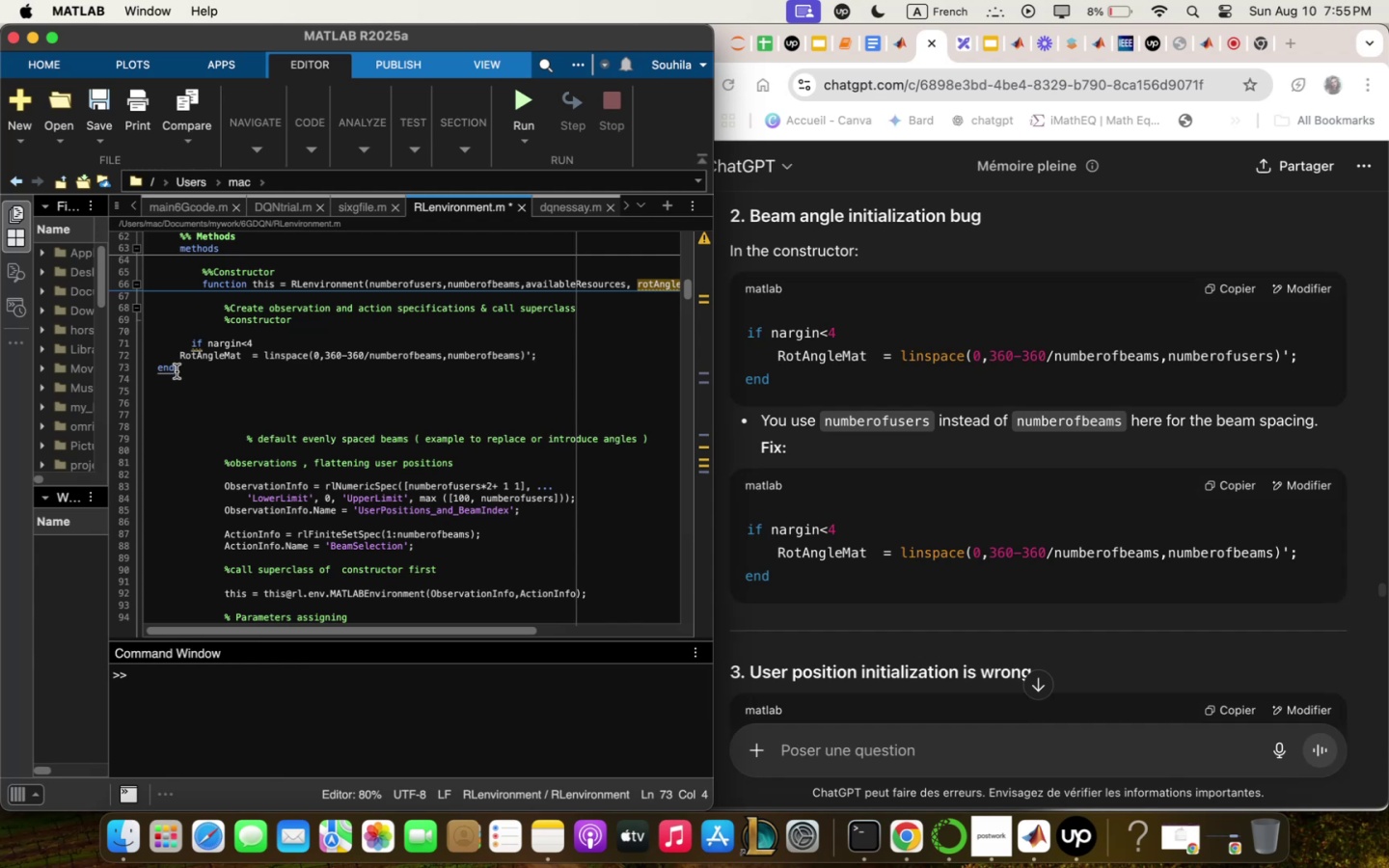 
left_click_drag(start_coordinate=[182, 368], to_coordinate=[151, 366])
 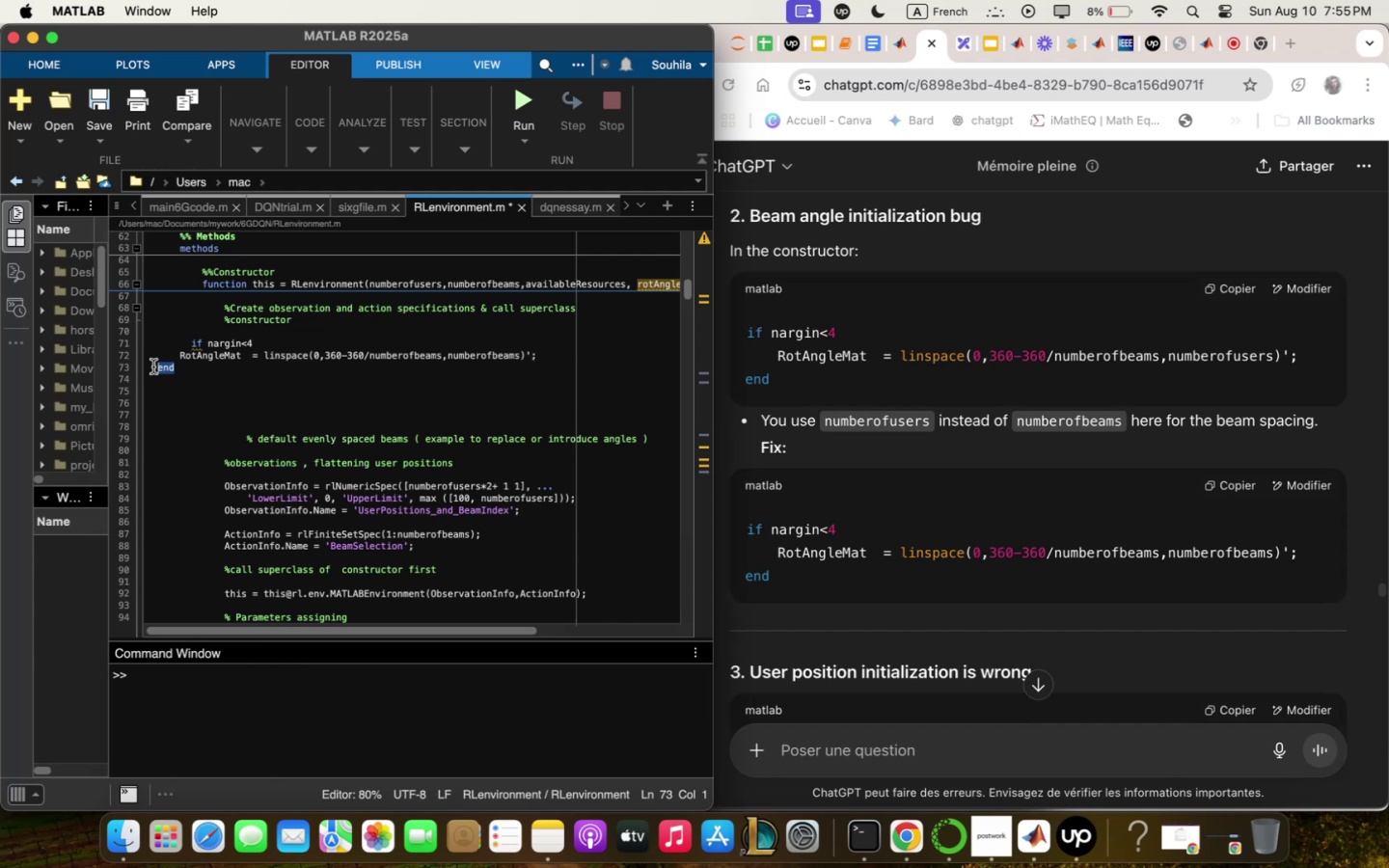 
key(Backspace)
 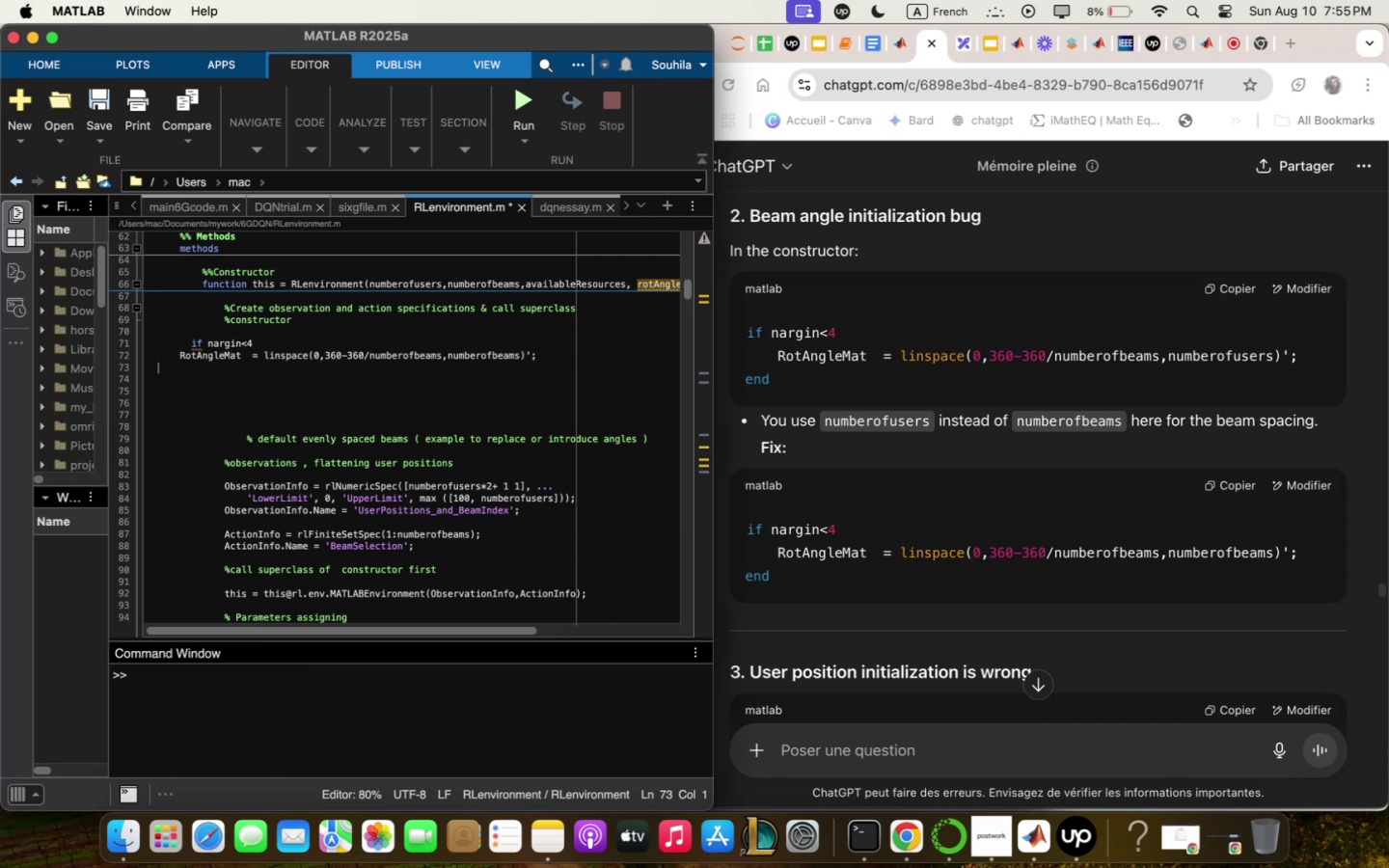 
key(Backspace)
 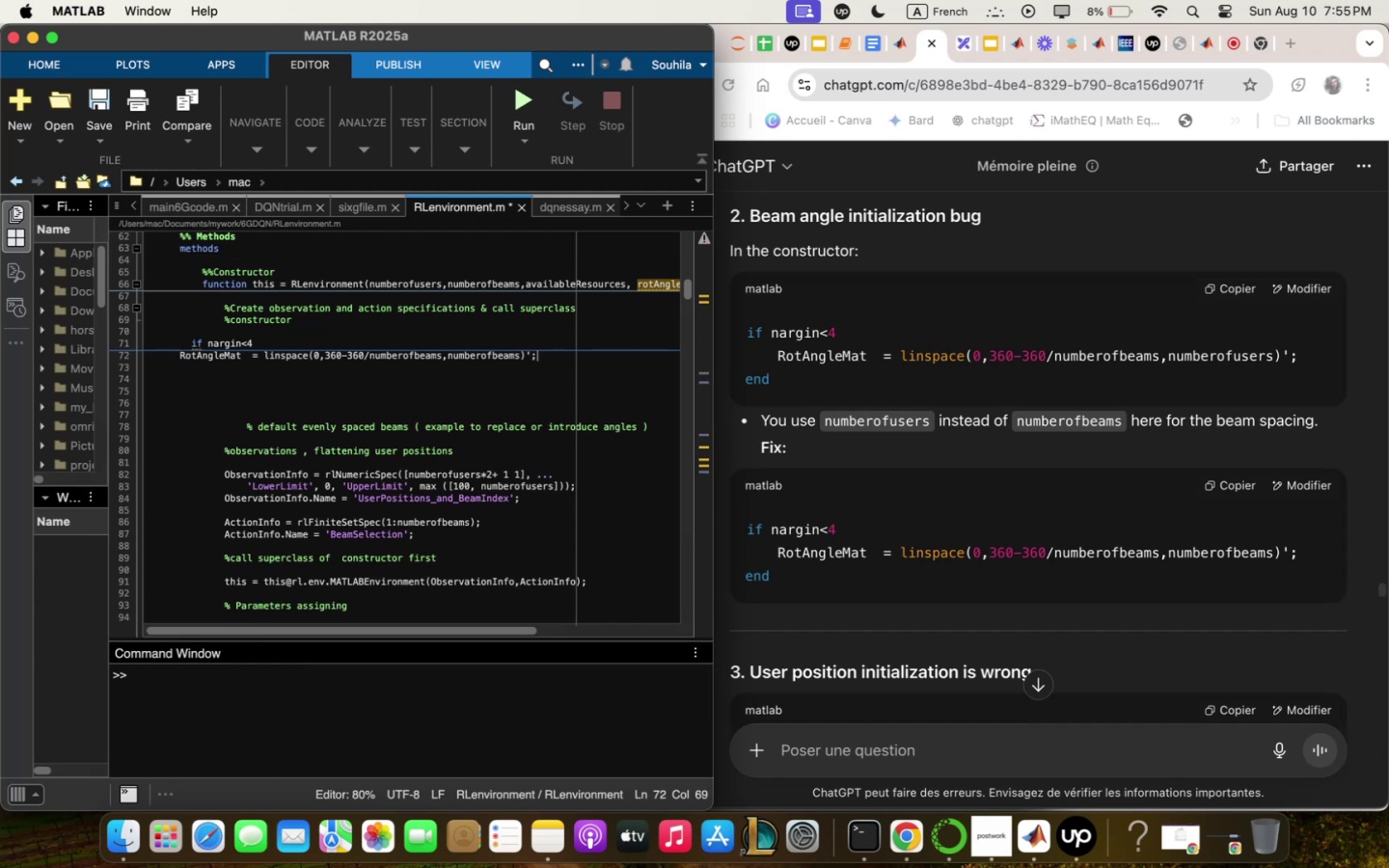 
key(Enter)
 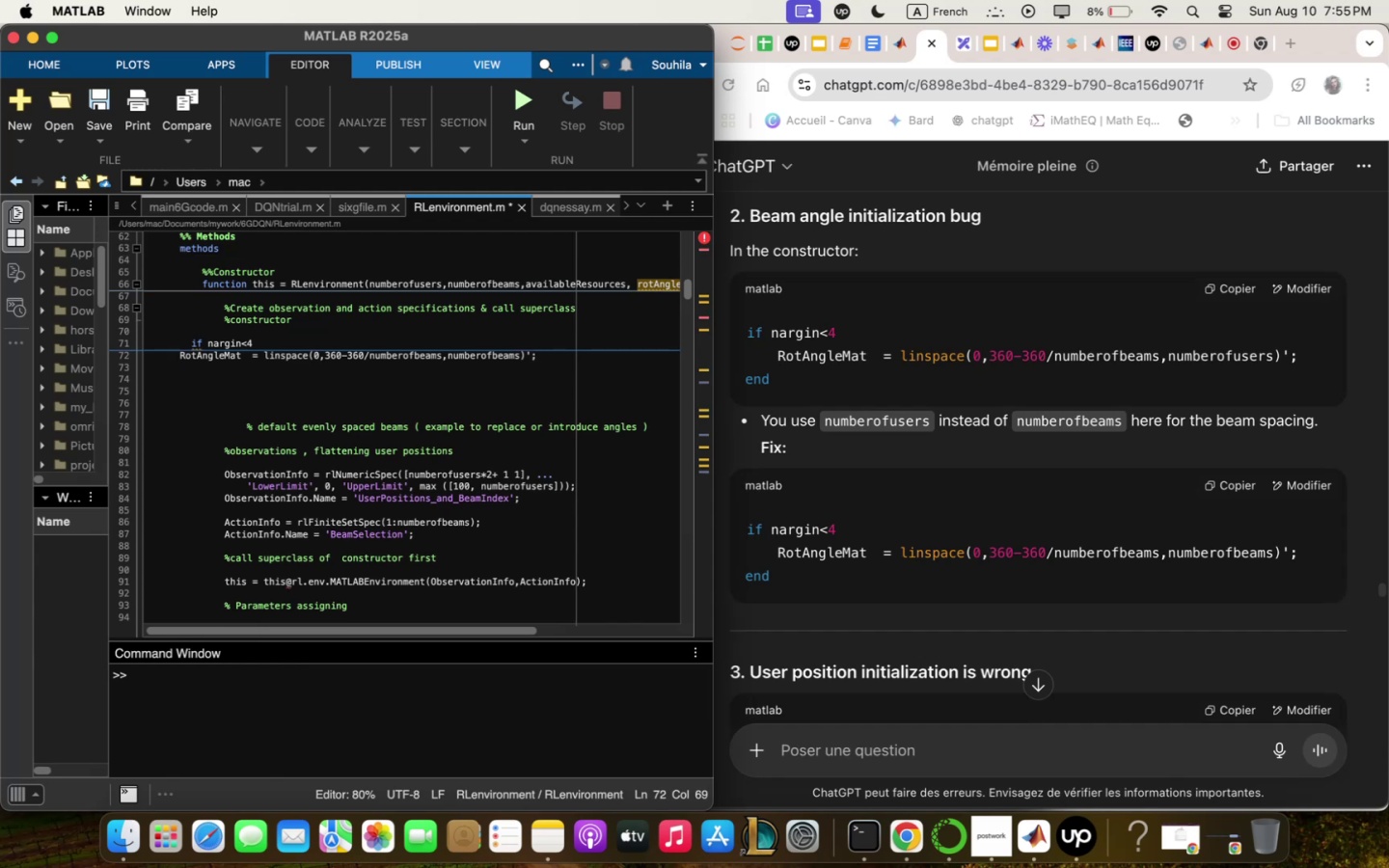 
type(end)
 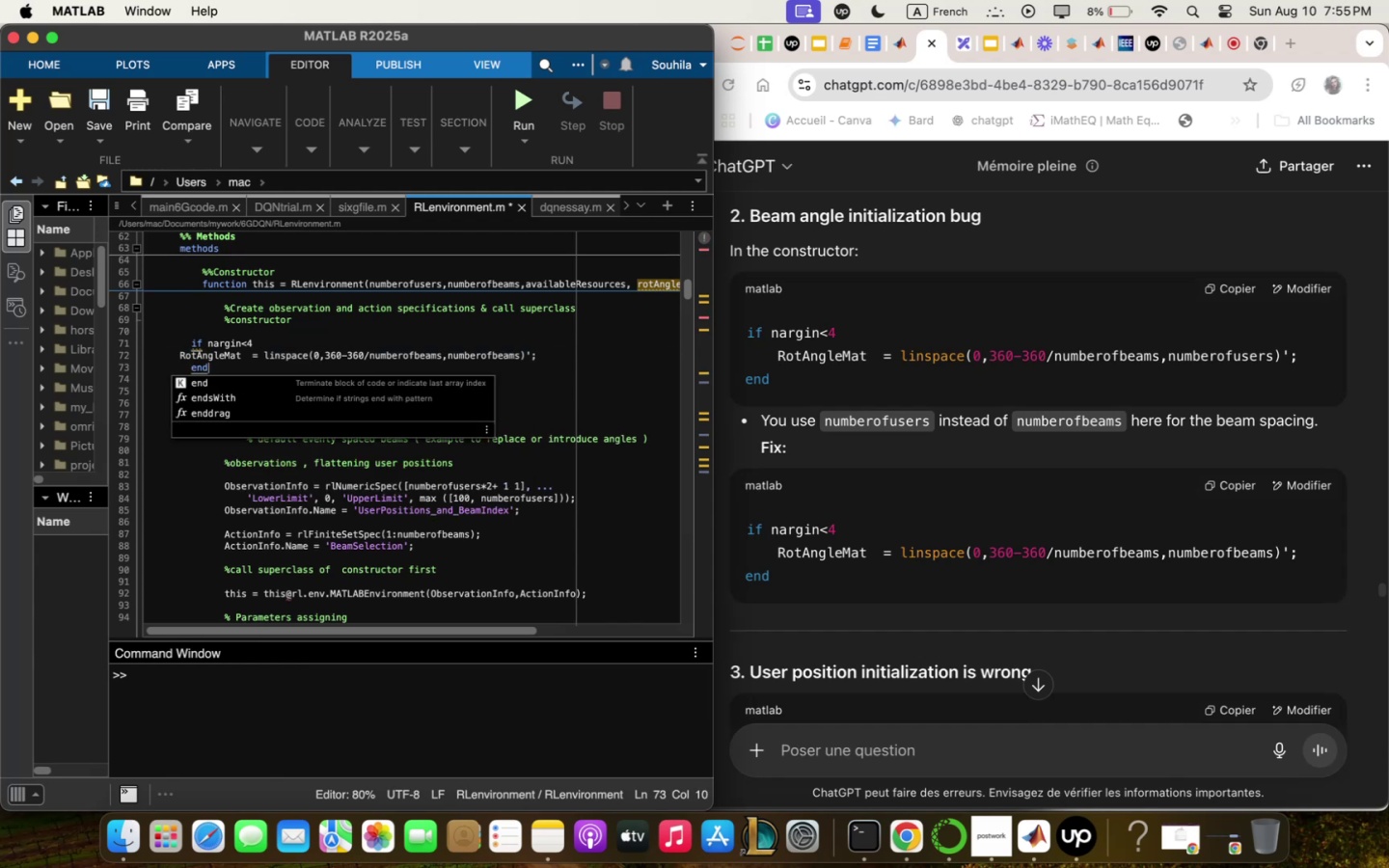 
key(Enter)
 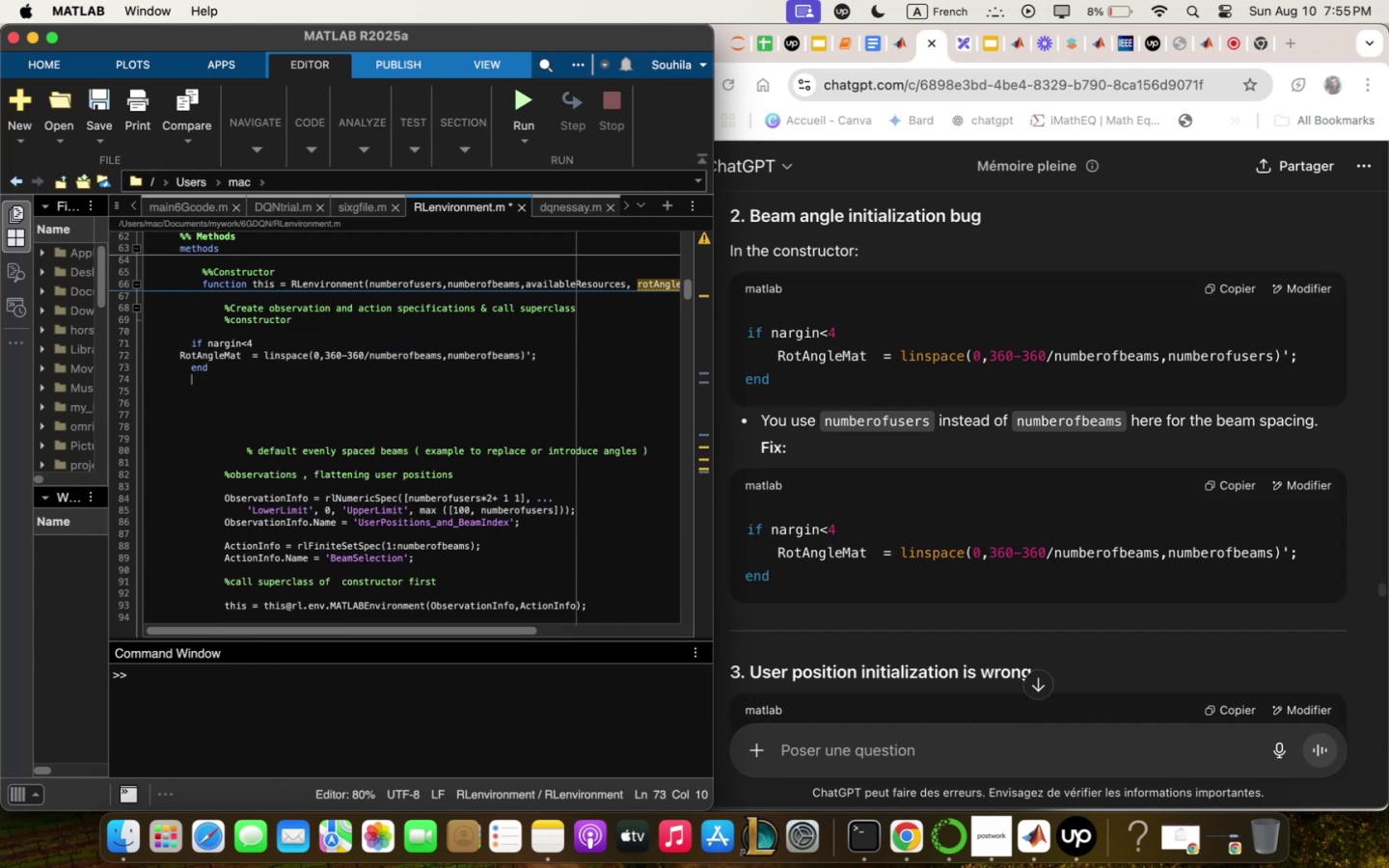 
wait(9.09)
 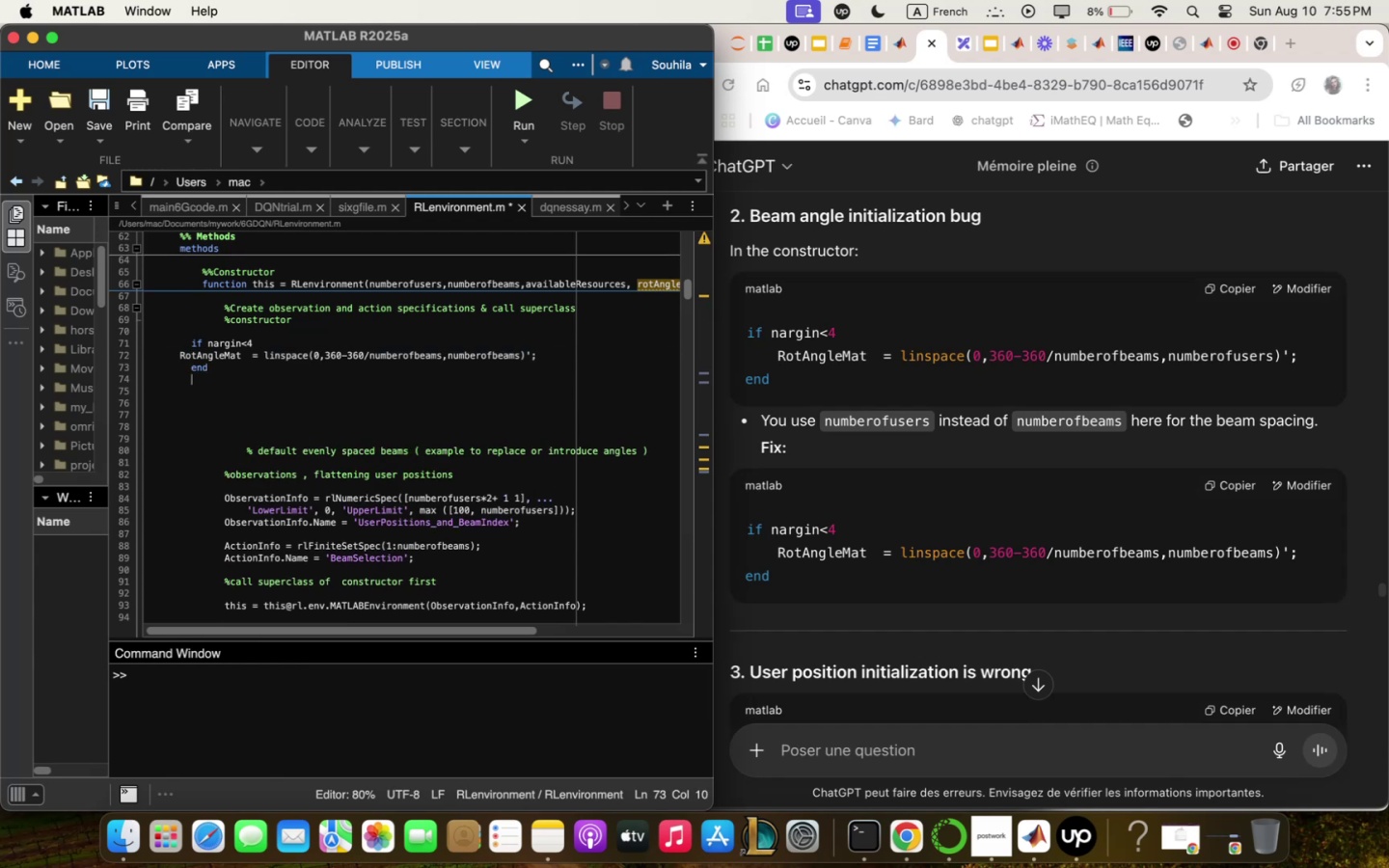 
left_click([207, 424])
 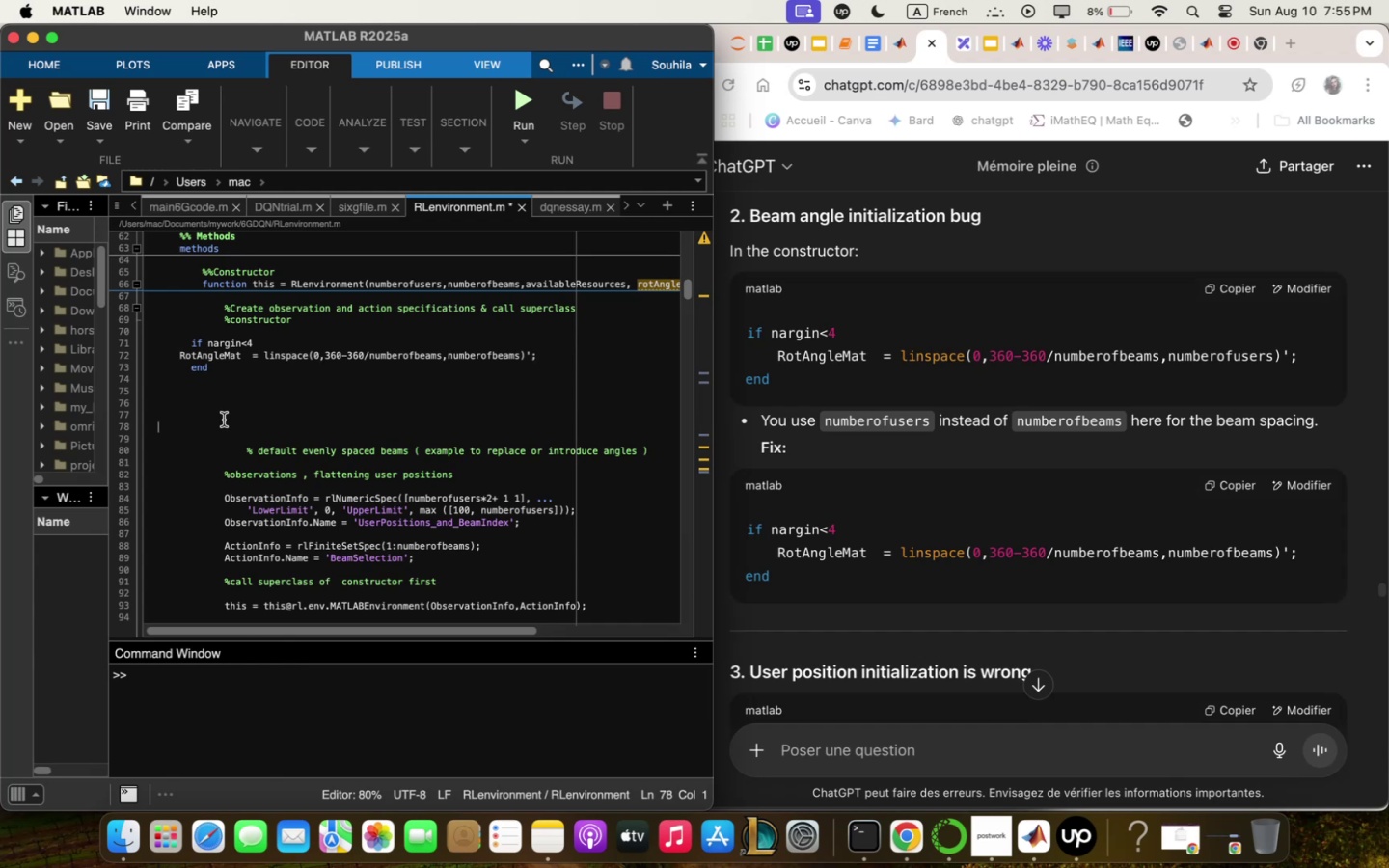 
key(Backspace)
 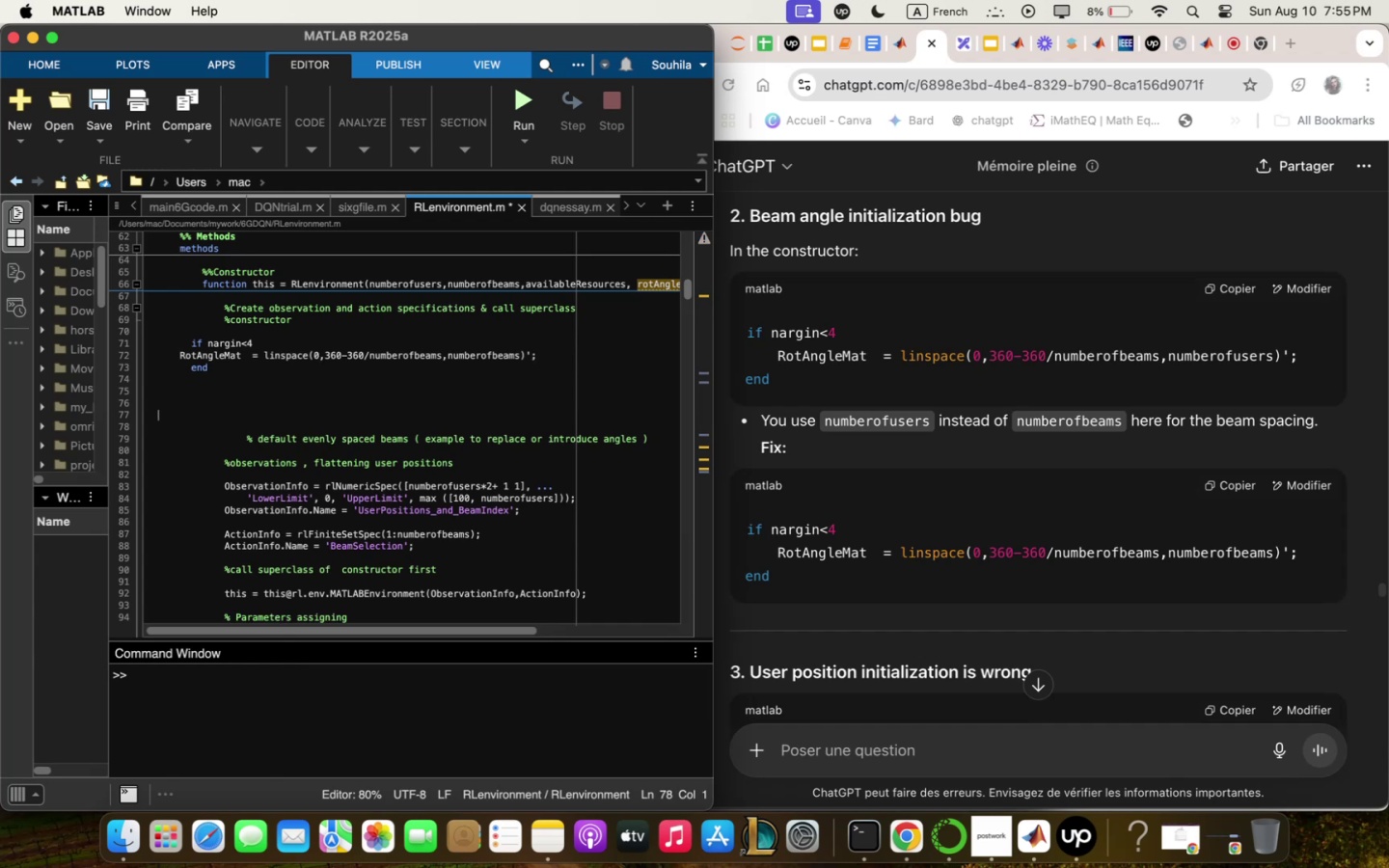 
key(Backspace)
 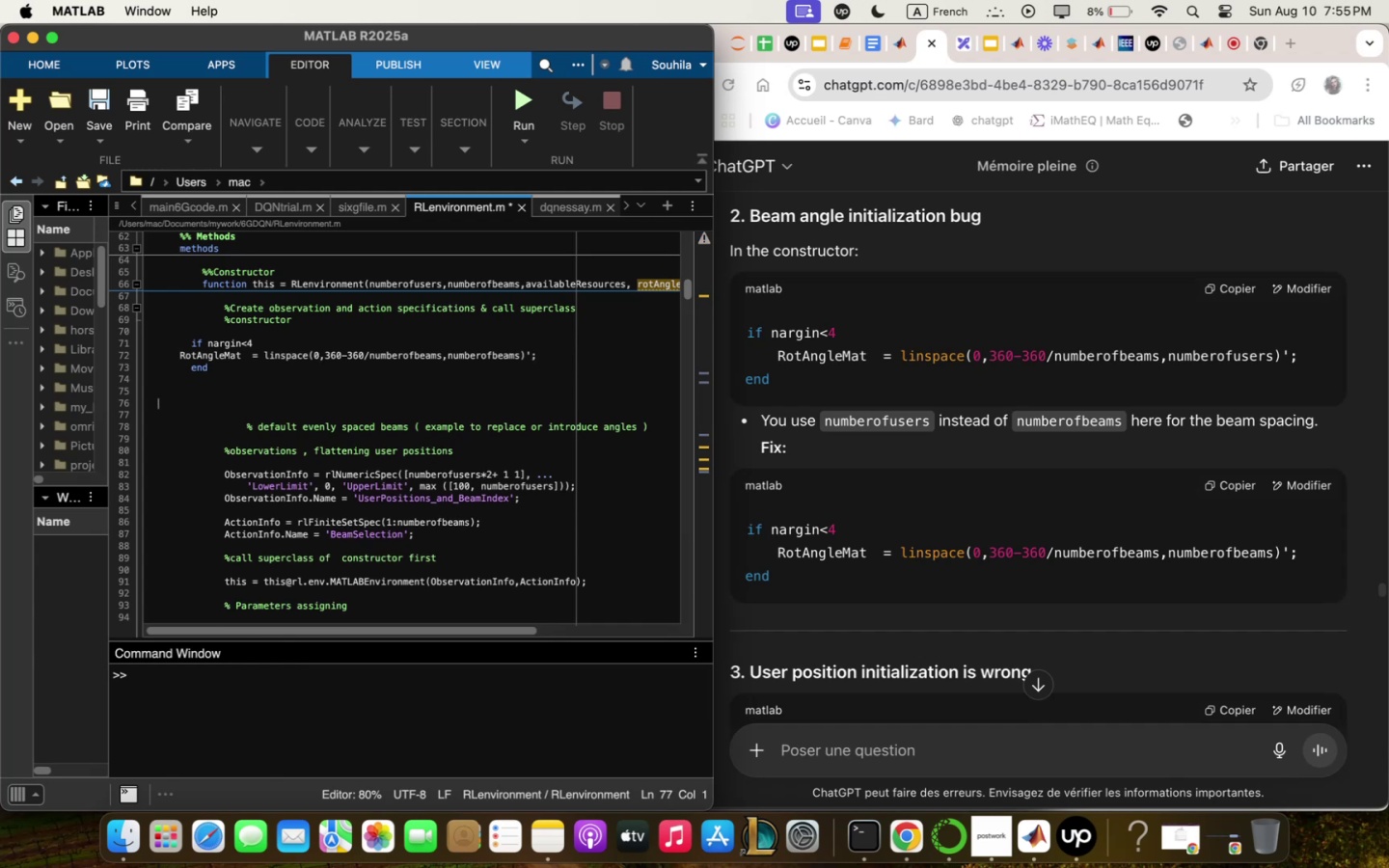 
key(Backspace)
 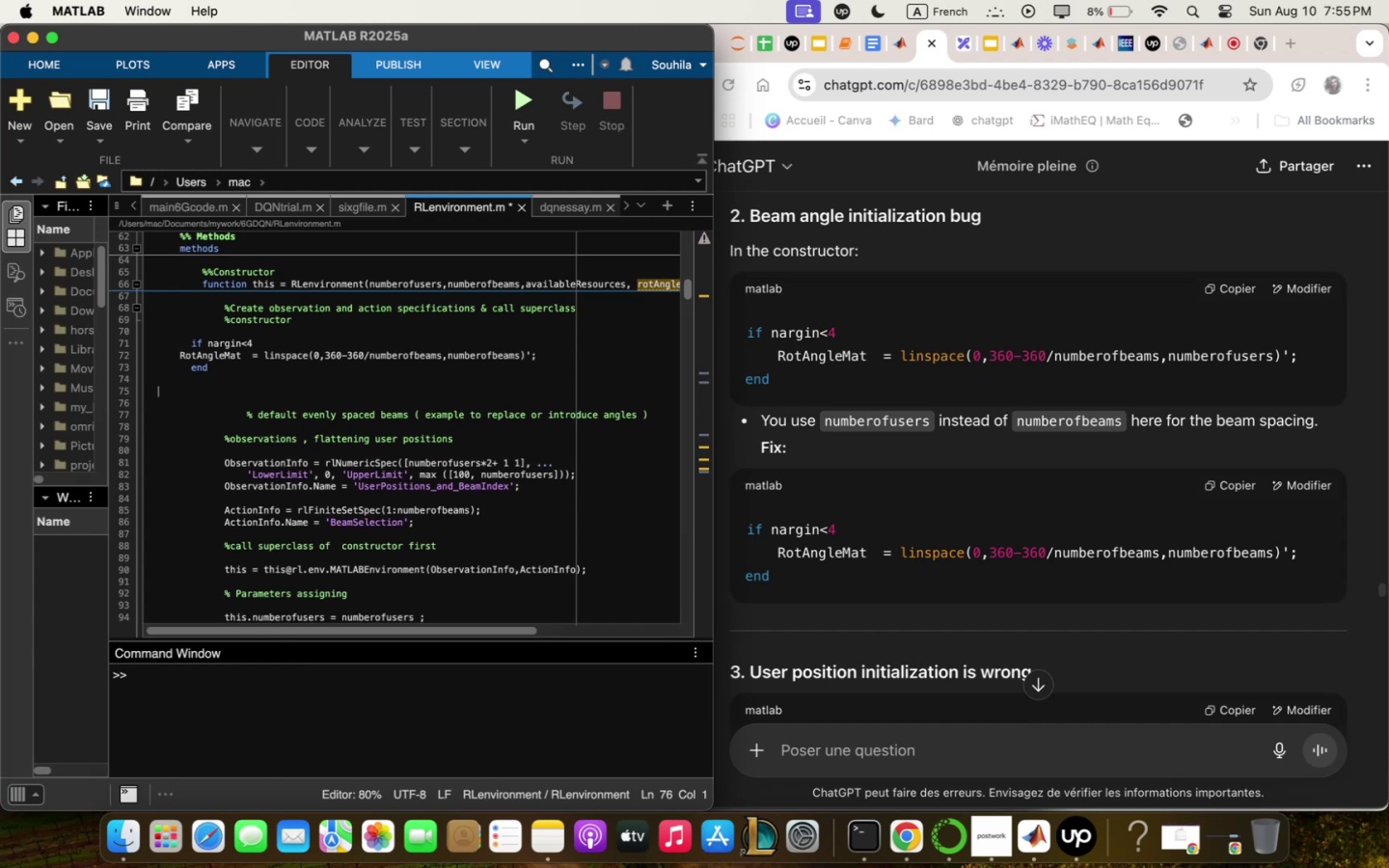 
key(Backspace)
 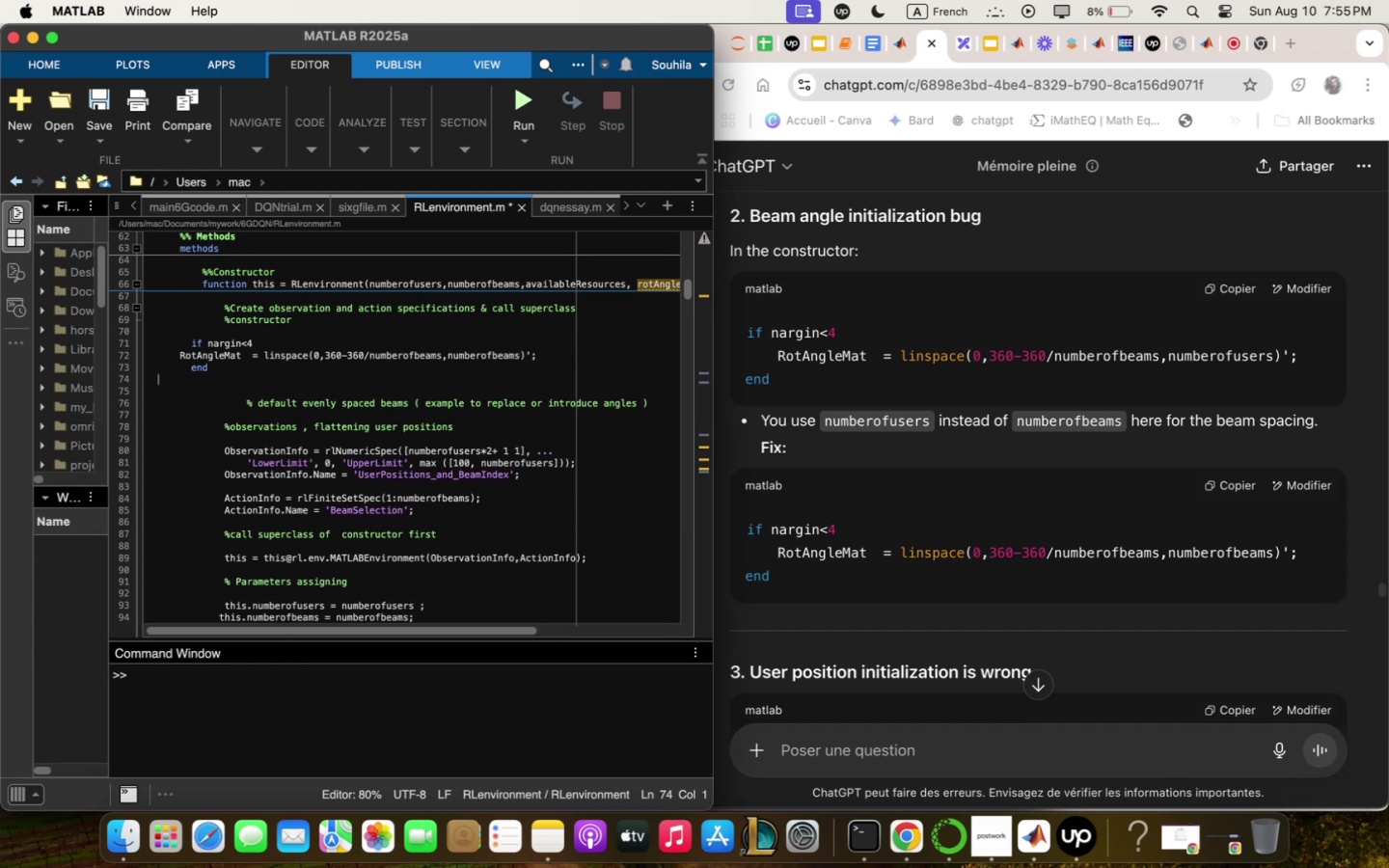 
key(Backspace)
 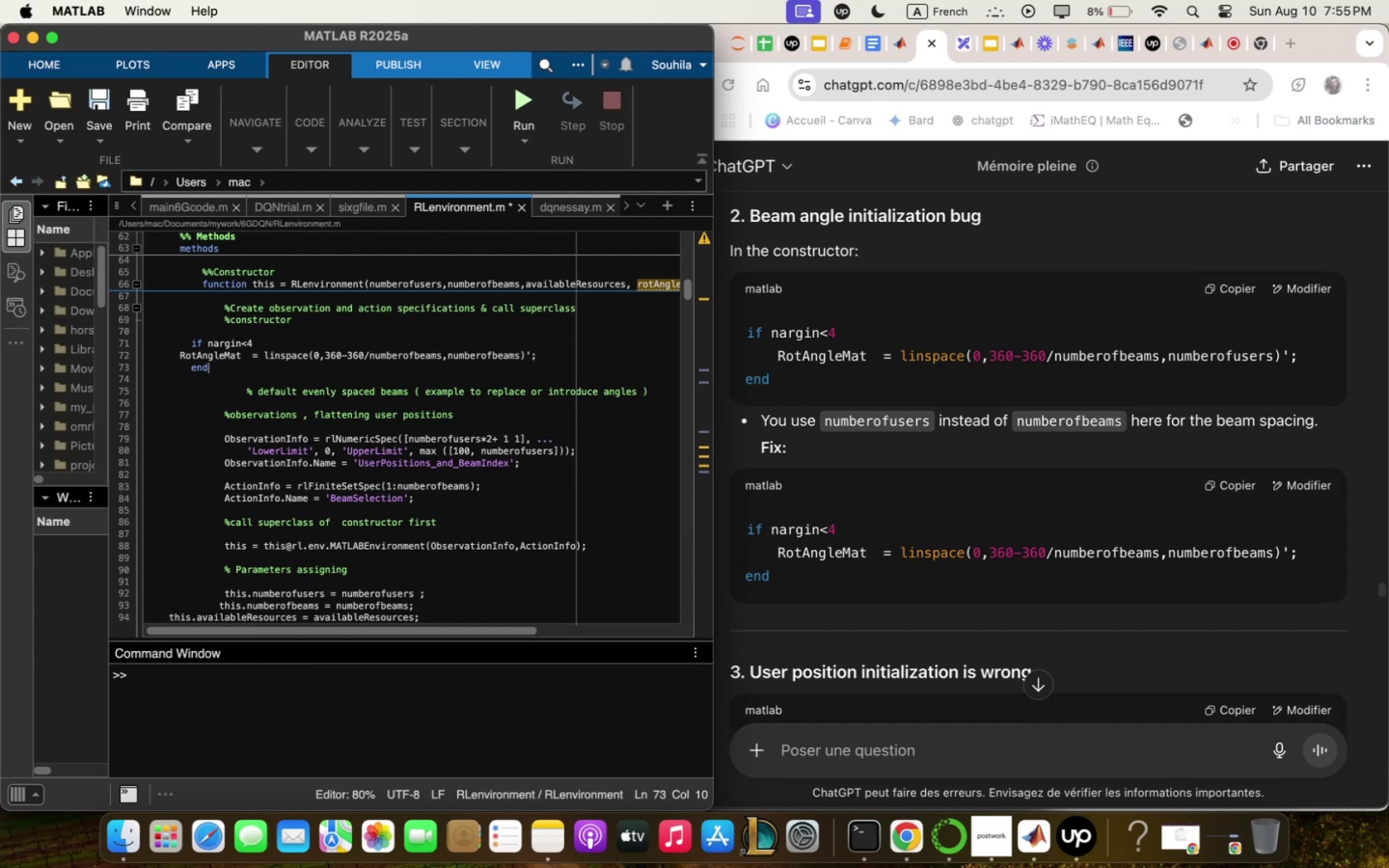 
wait(8.94)
 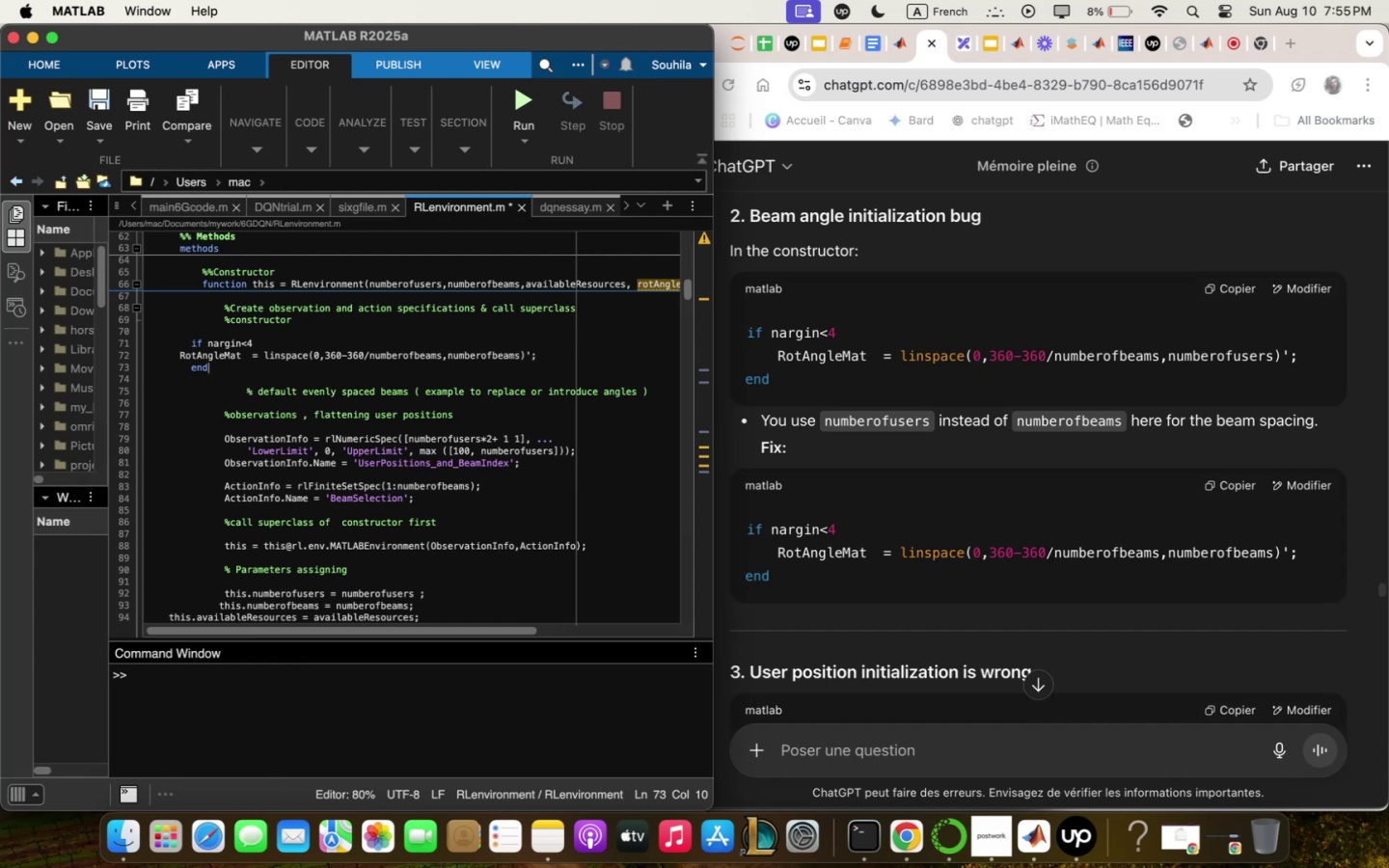 
scroll: coordinate [1006, 481], scroll_direction: down, amount: 16.0
 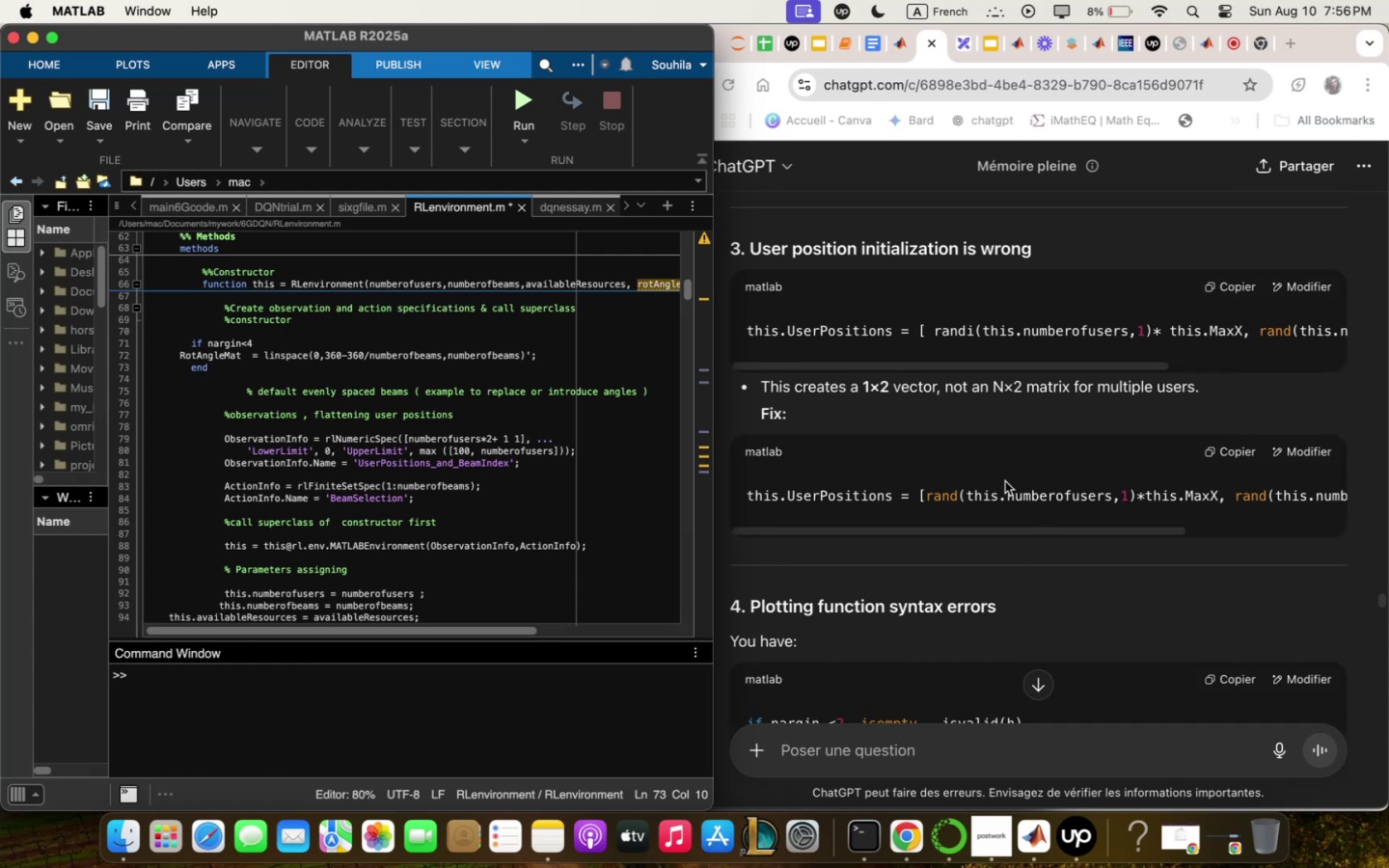 
wait(19.03)
 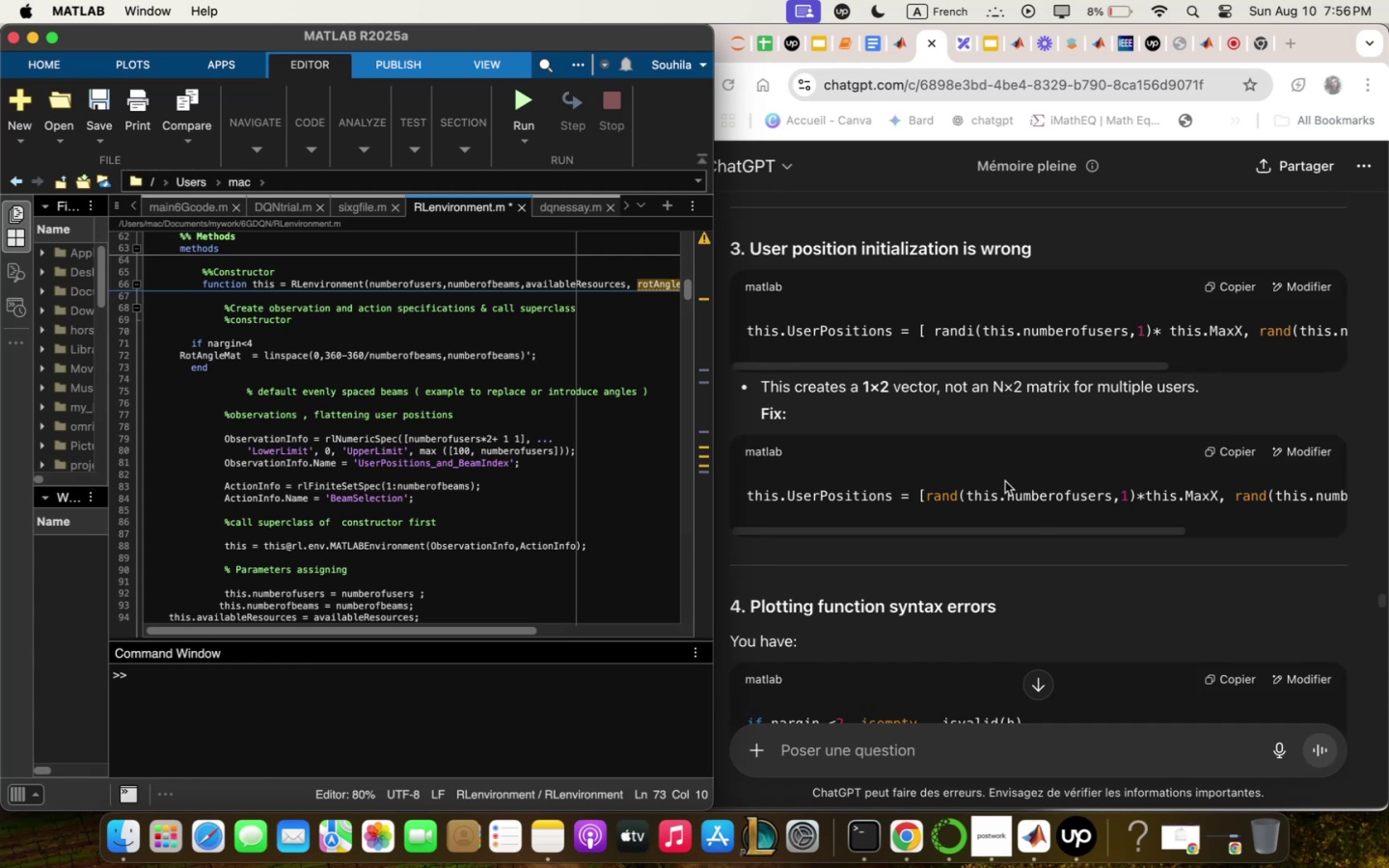 
scroll: coordinate [993, 538], scroll_direction: down, amount: 6.0
 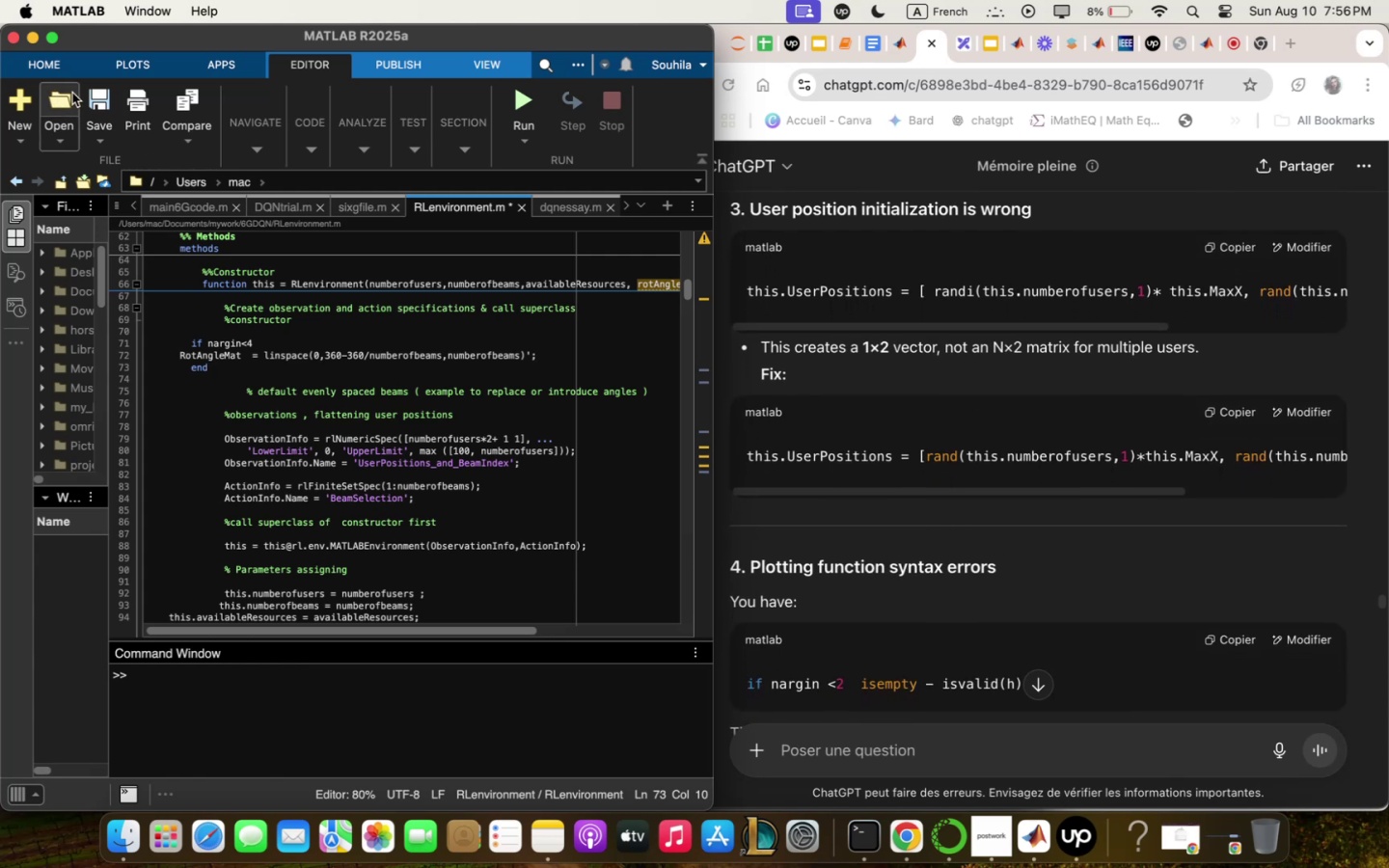 
left_click([106, 111])
 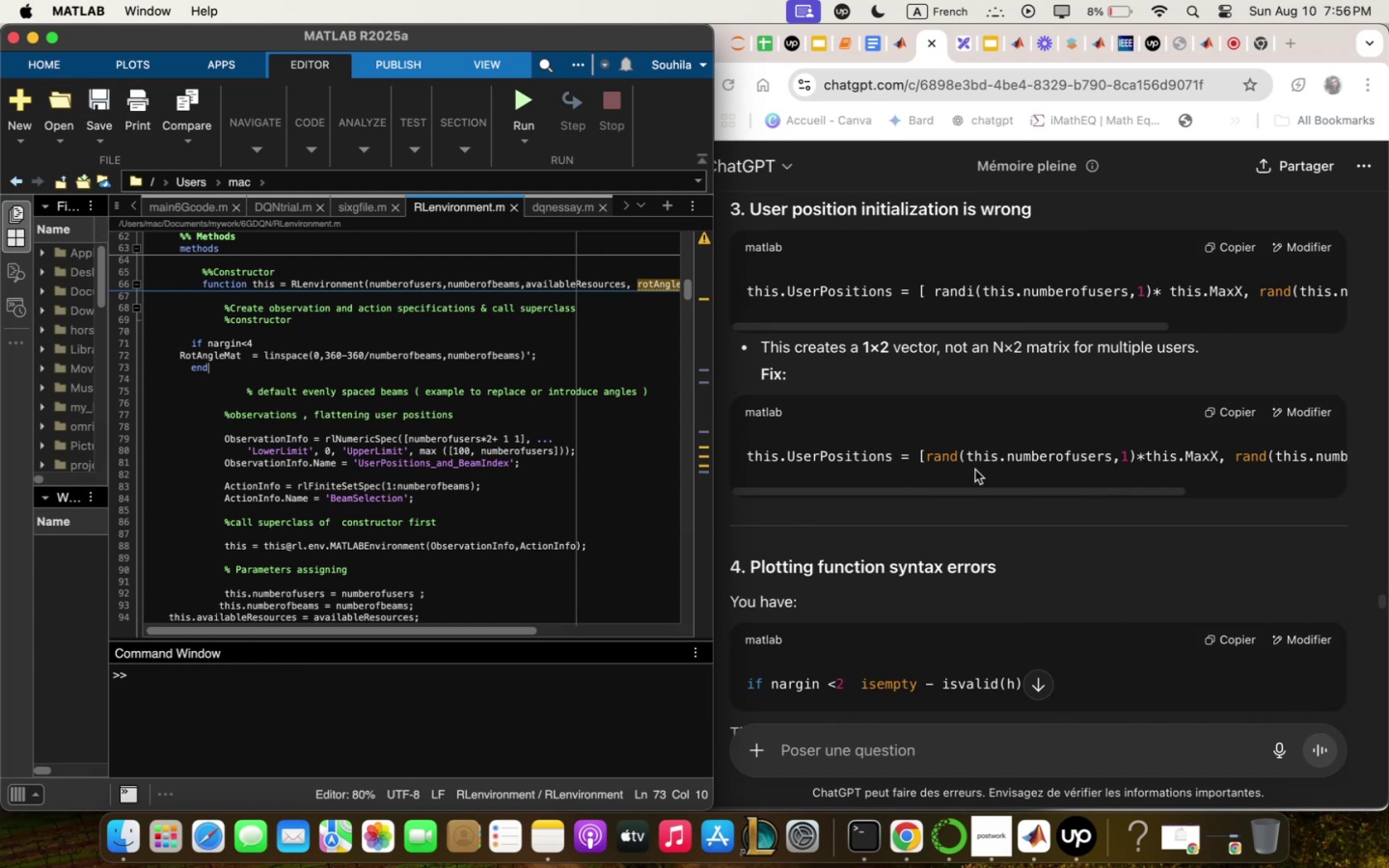 
scroll: coordinate [439, 439], scroll_direction: down, amount: 24.0
 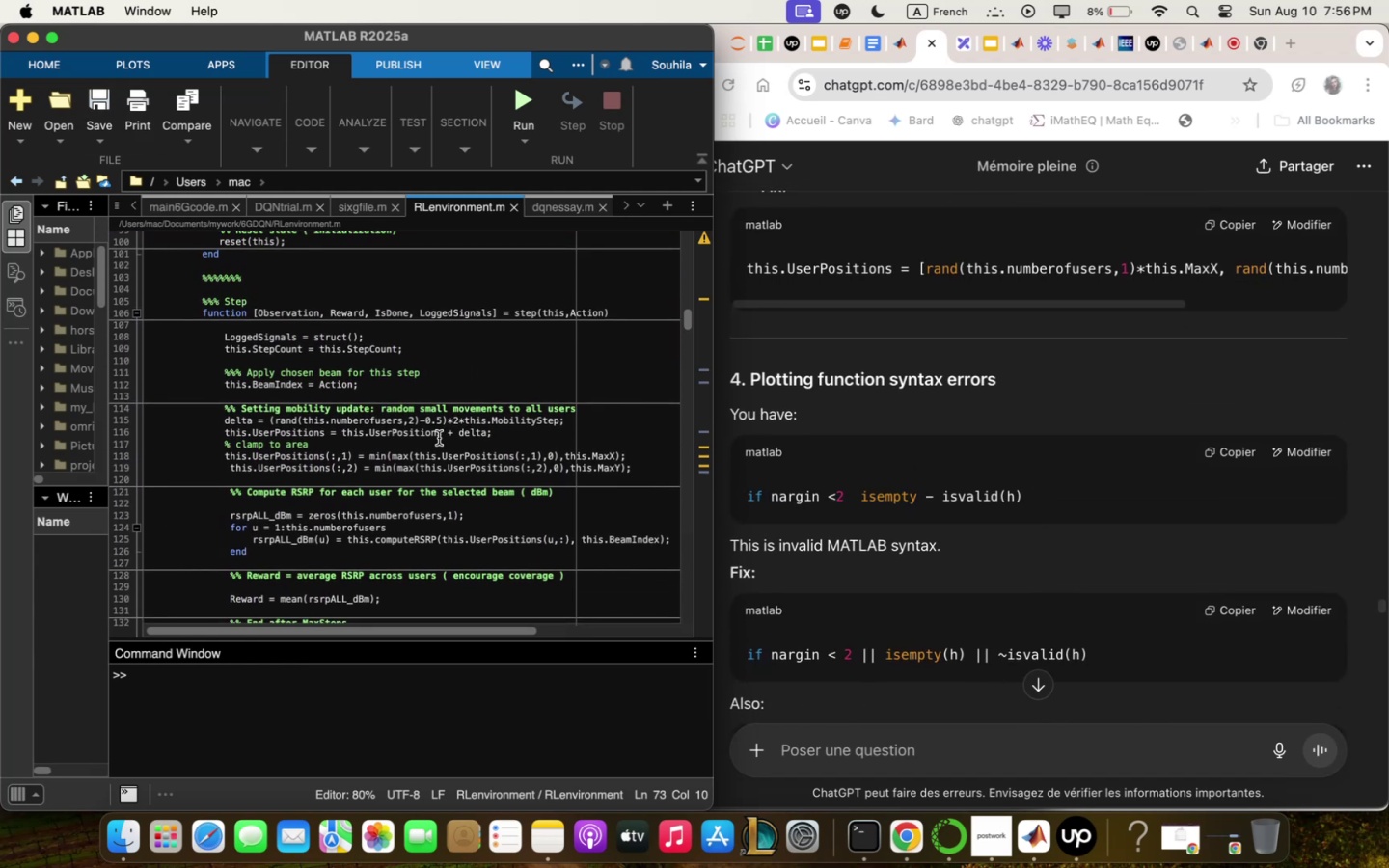 
scroll: coordinate [458, 394], scroll_direction: down, amount: 14.0
 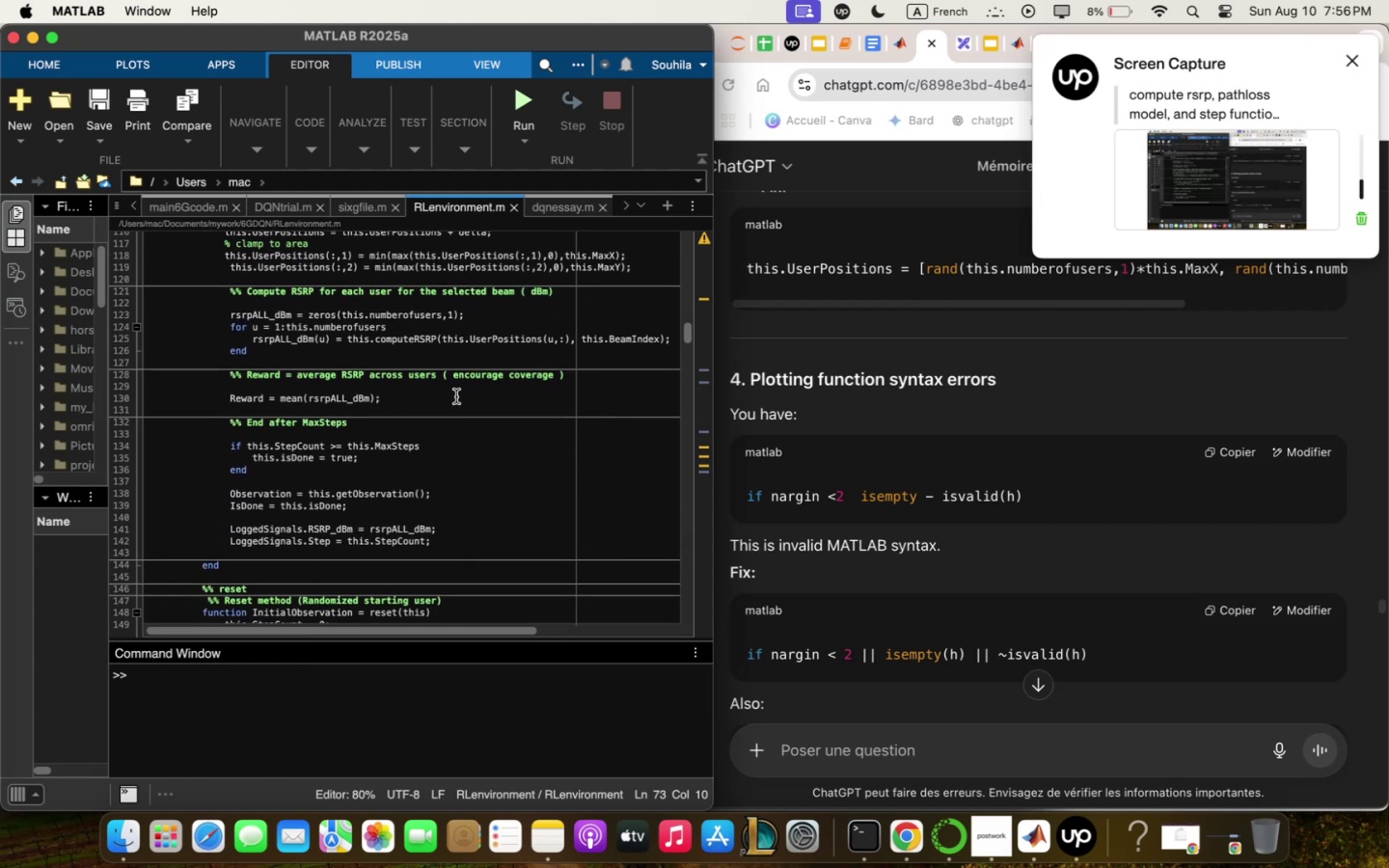 
scroll: coordinate [461, 396], scroll_direction: down, amount: 19.0
 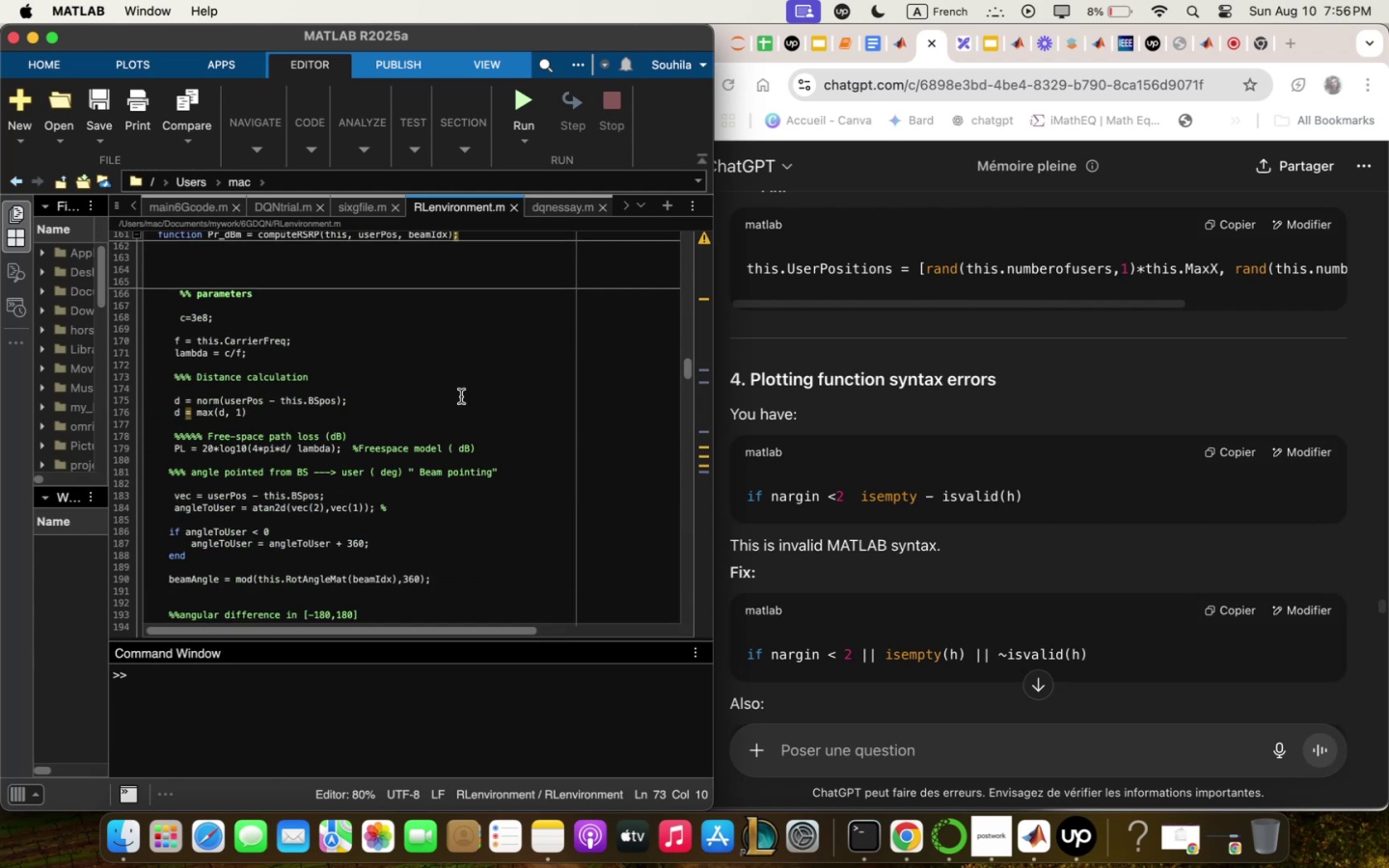 
scroll: coordinate [460, 394], scroll_direction: down, amount: 6.0
 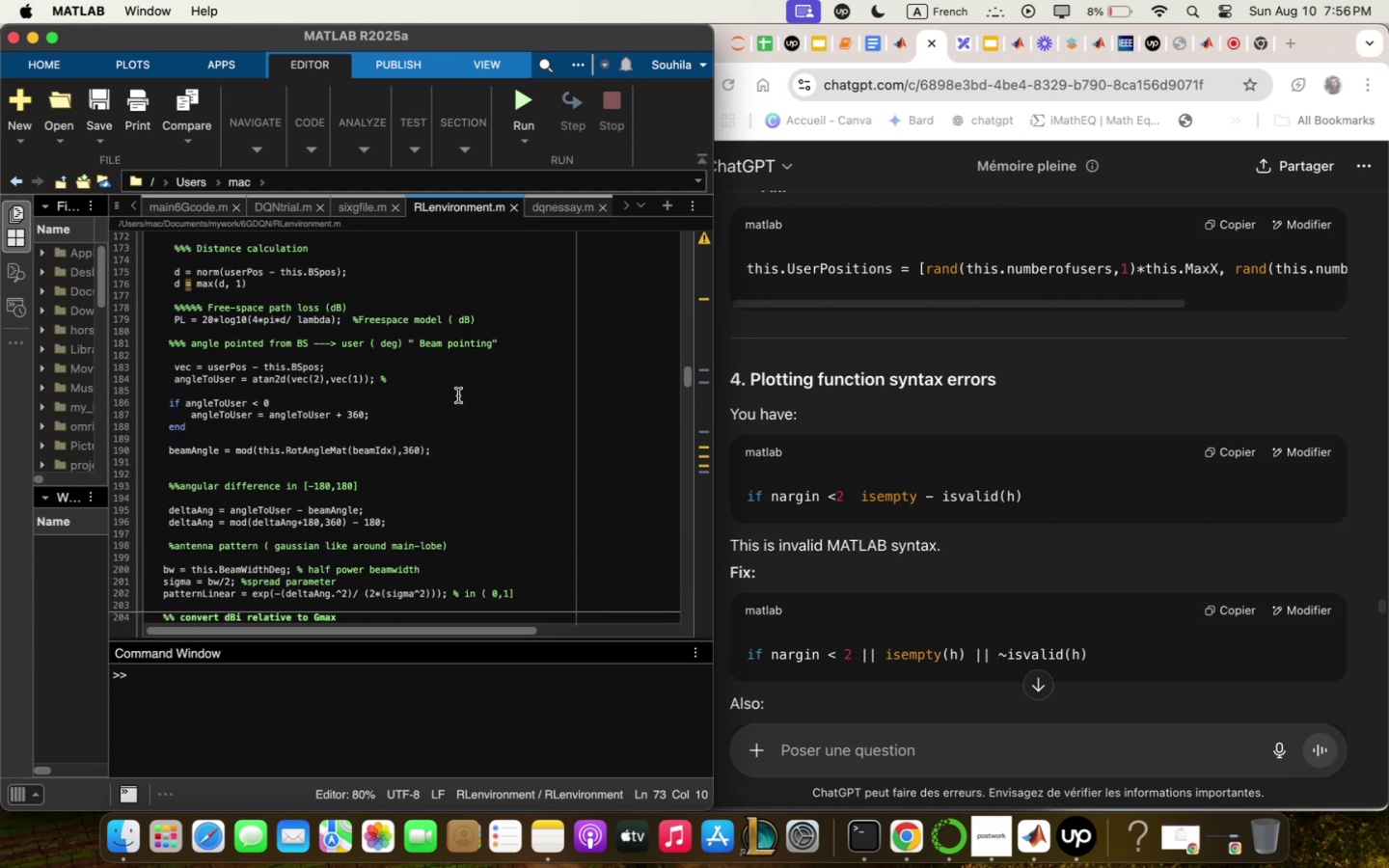 
wait(12.42)
 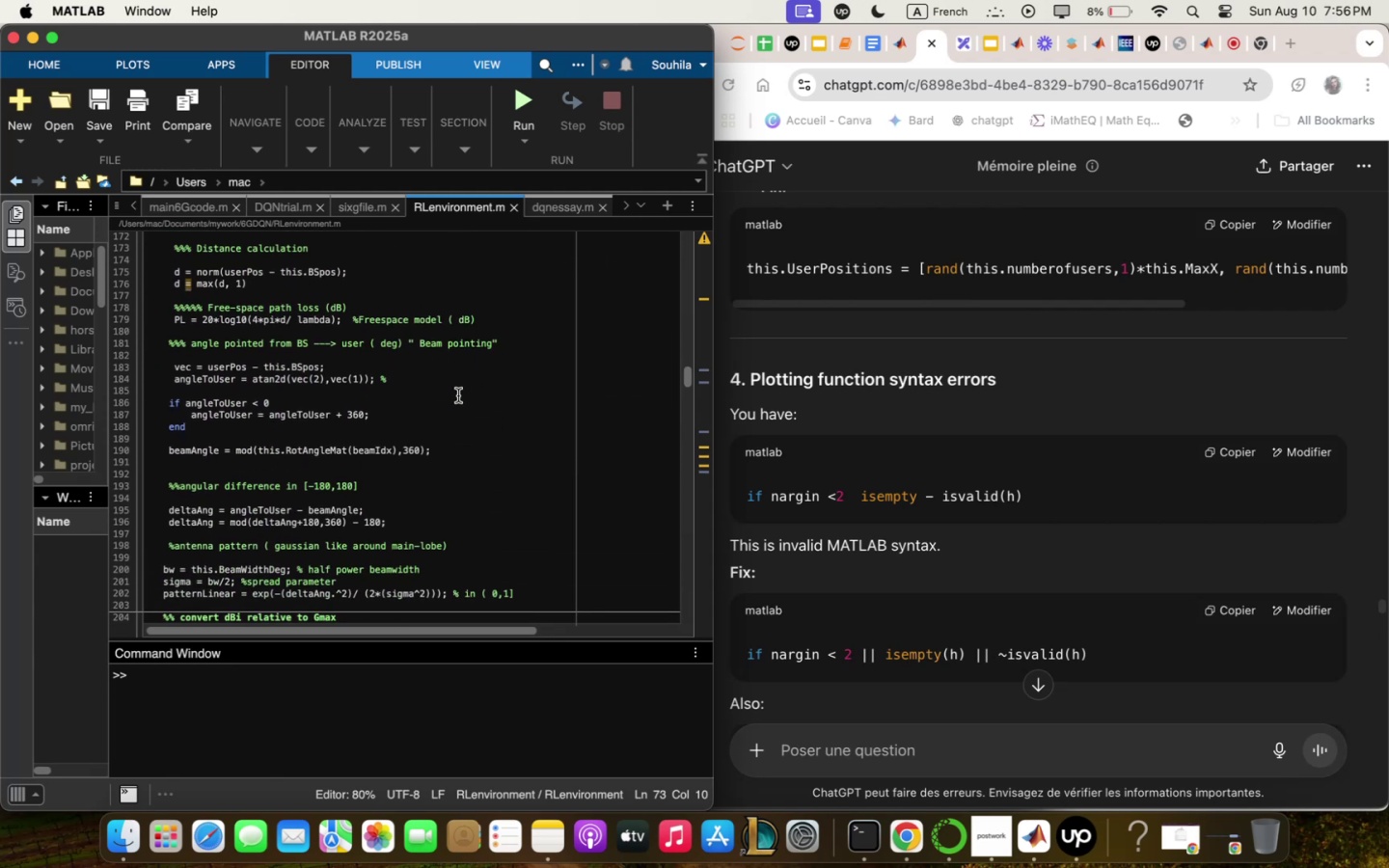 
scroll: coordinate [456, 397], scroll_direction: down, amount: 5.0
 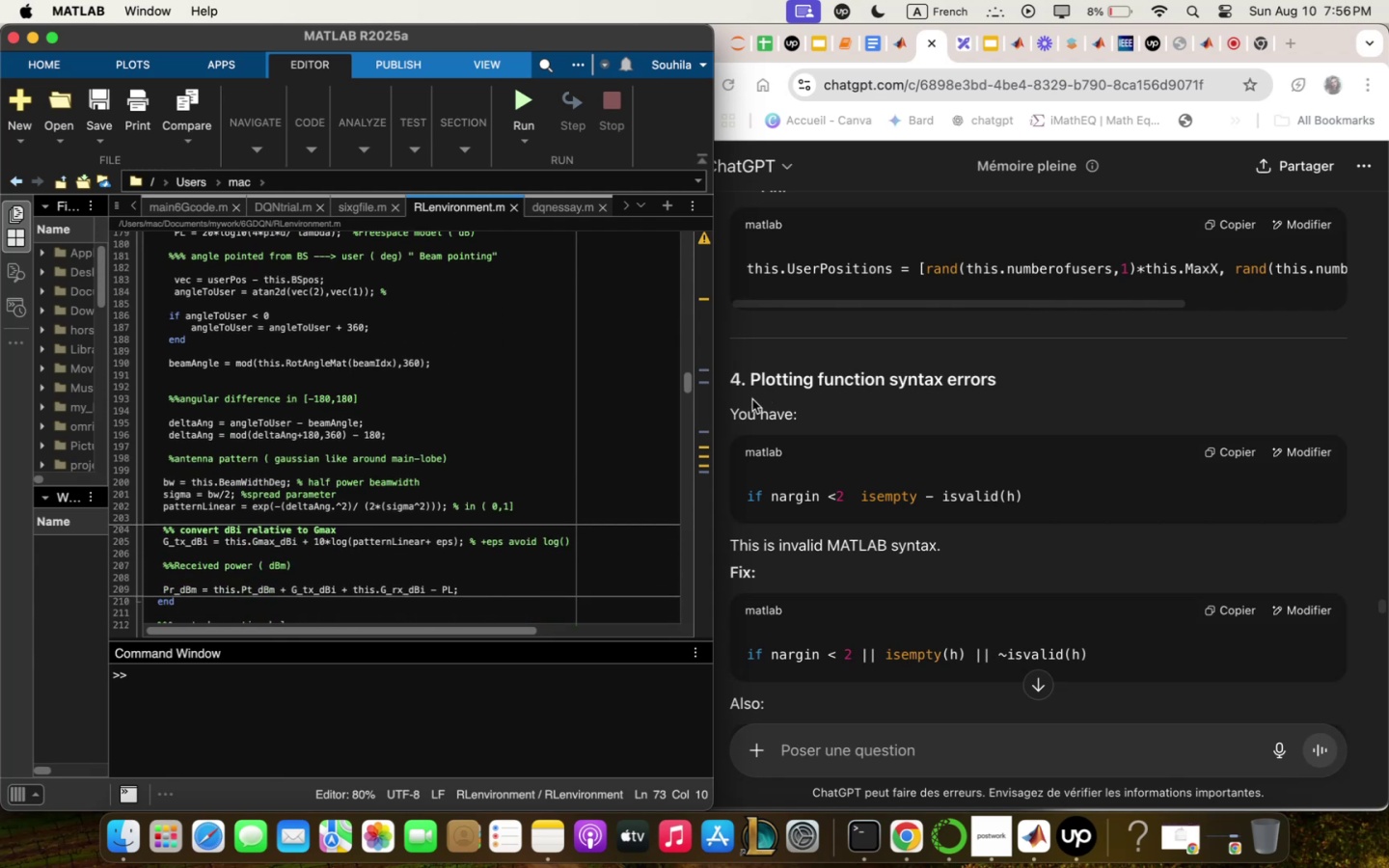 
wait(5.18)
 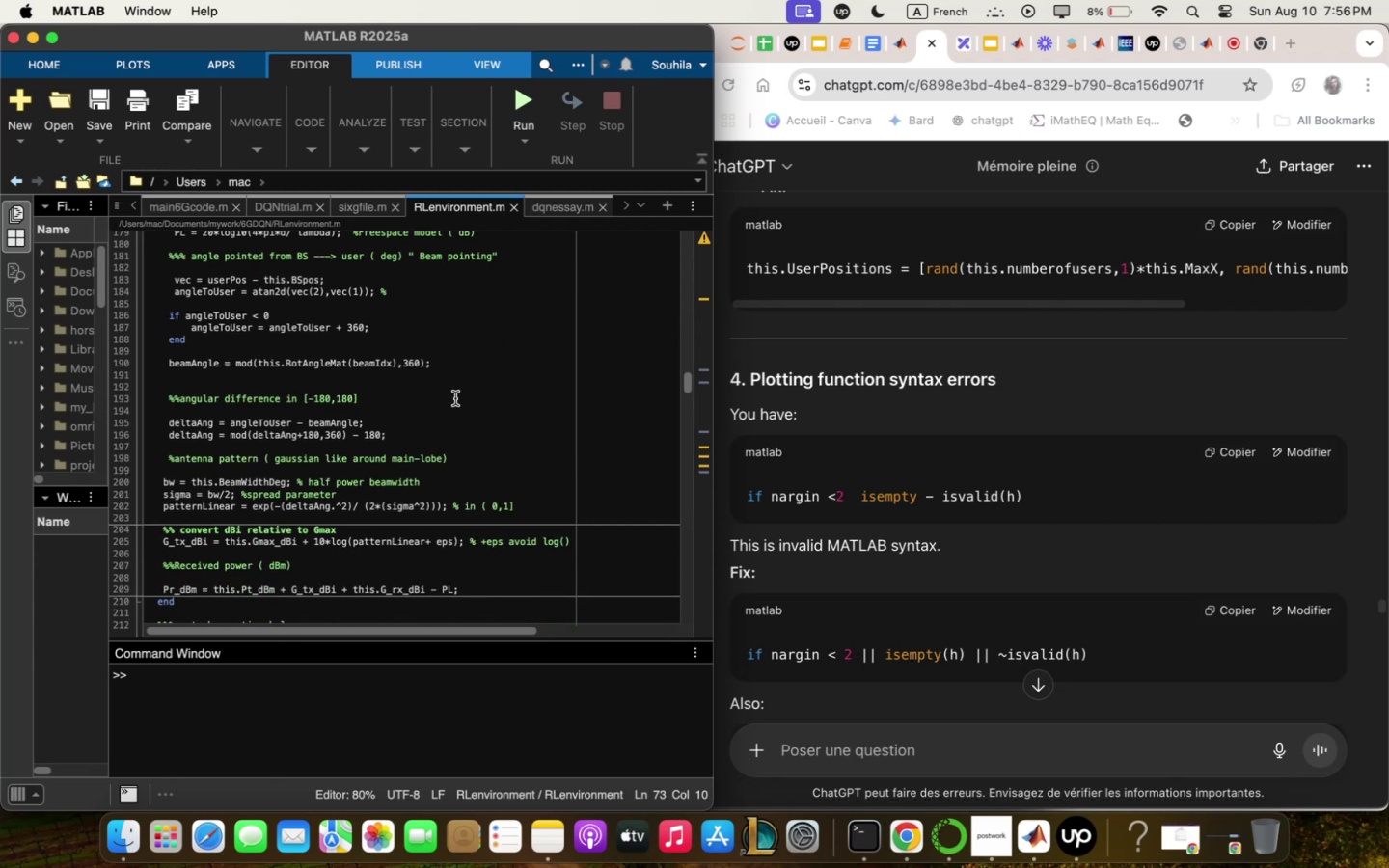 
scroll: coordinate [393, 469], scroll_direction: down, amount: 17.0
 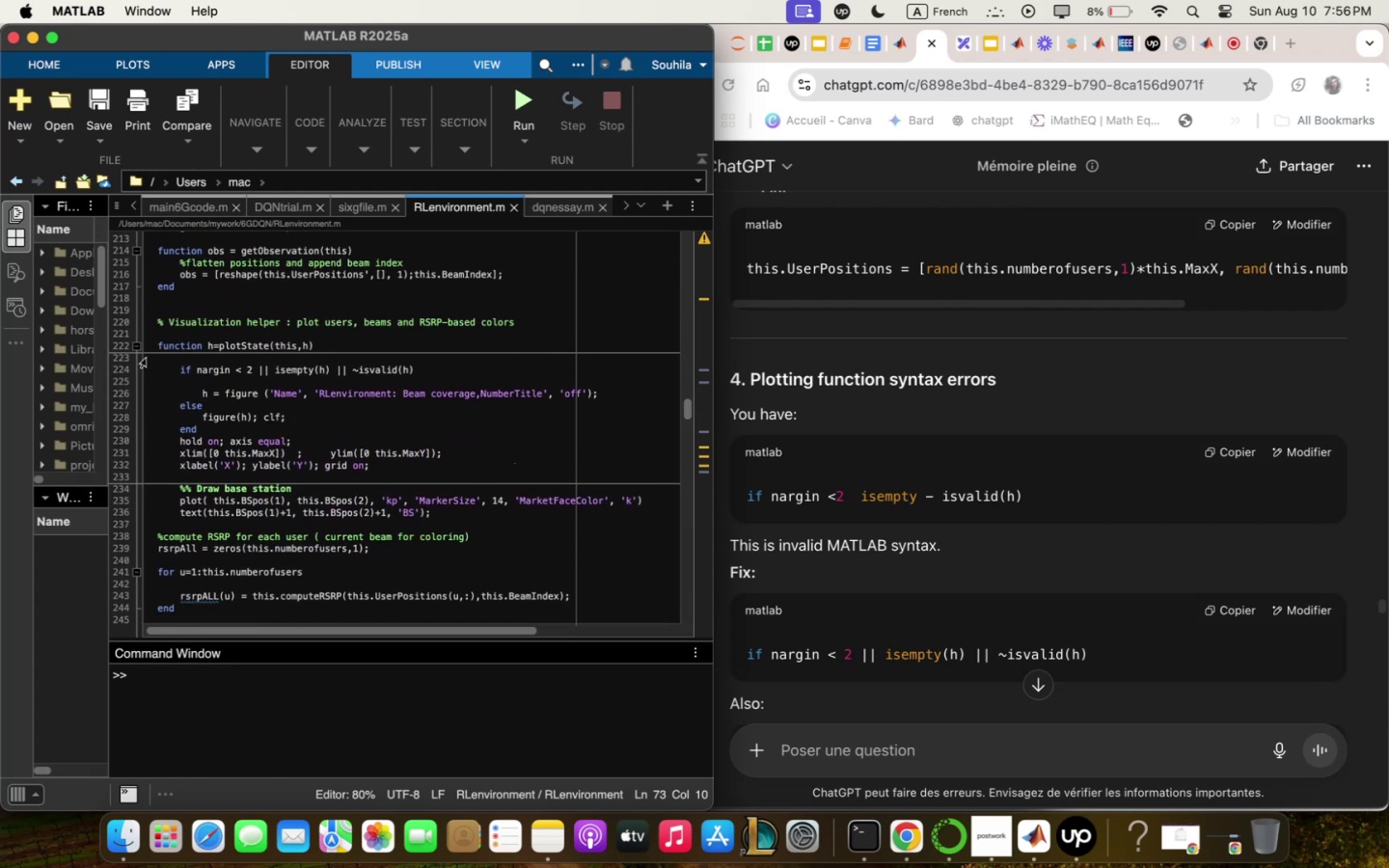 
left_click_drag(start_coordinate=[180, 367], to_coordinate=[211, 400])
 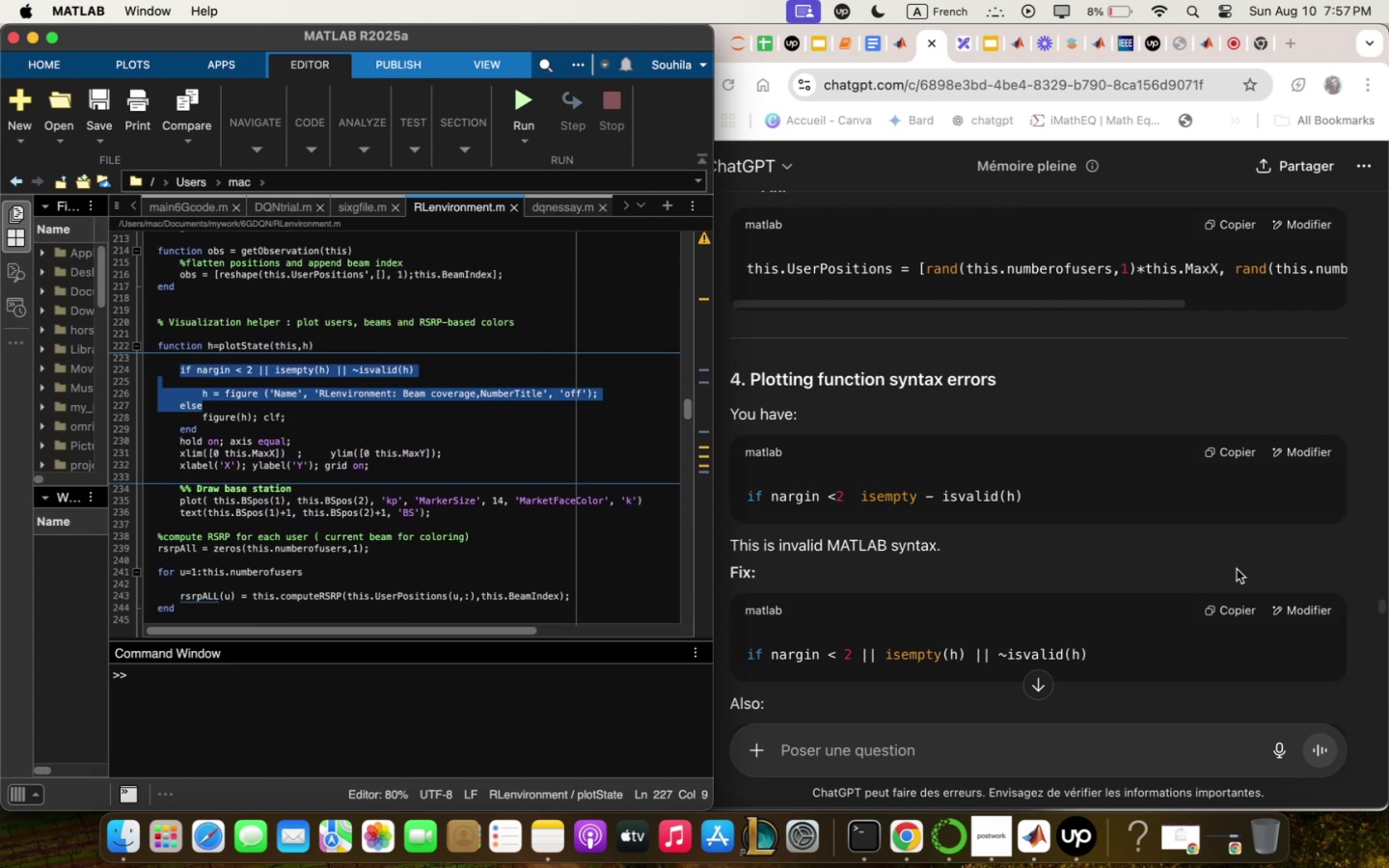 
left_click([1206, 647])
 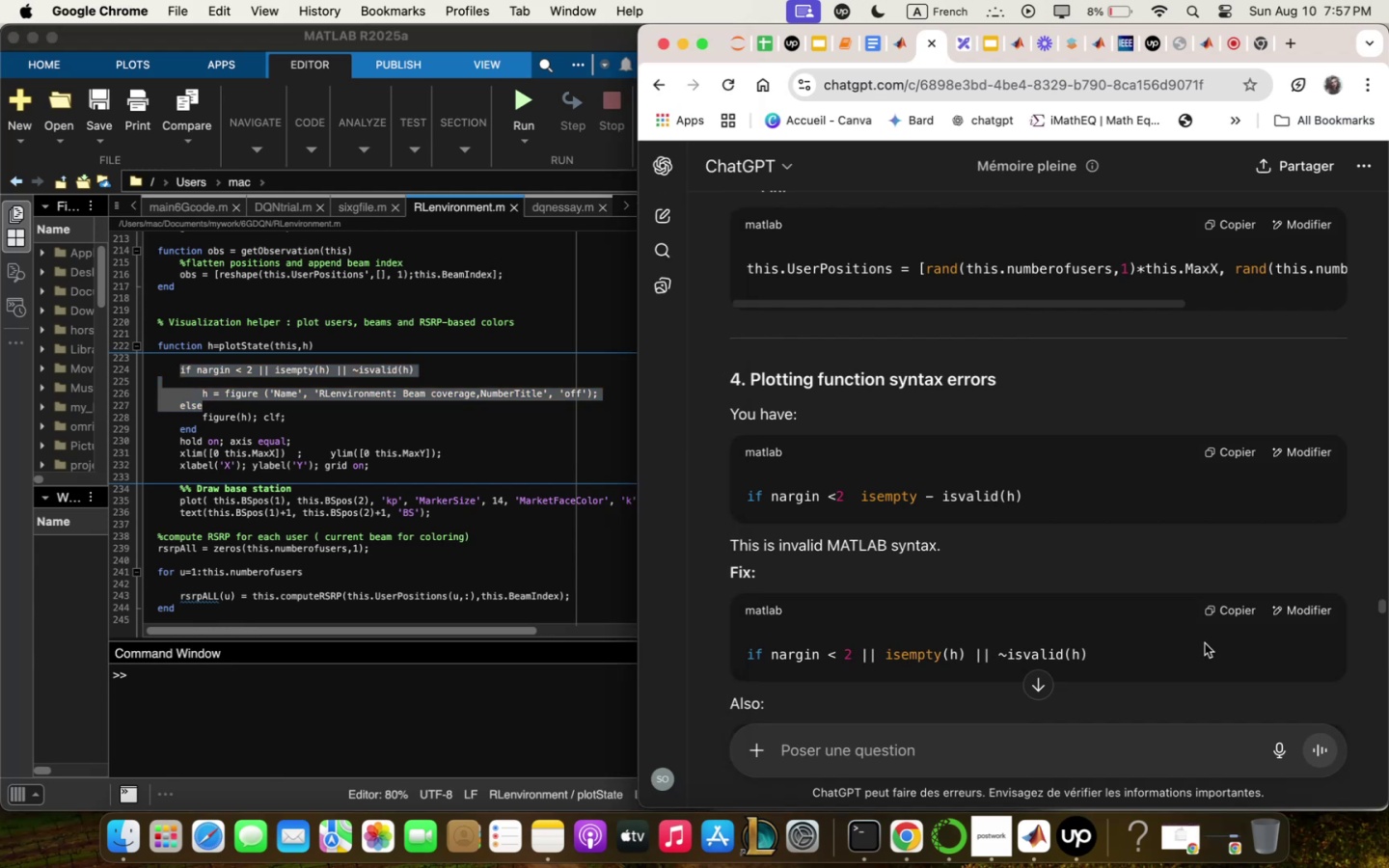 
scroll: coordinate [1204, 635], scroll_direction: down, amount: 16.0
 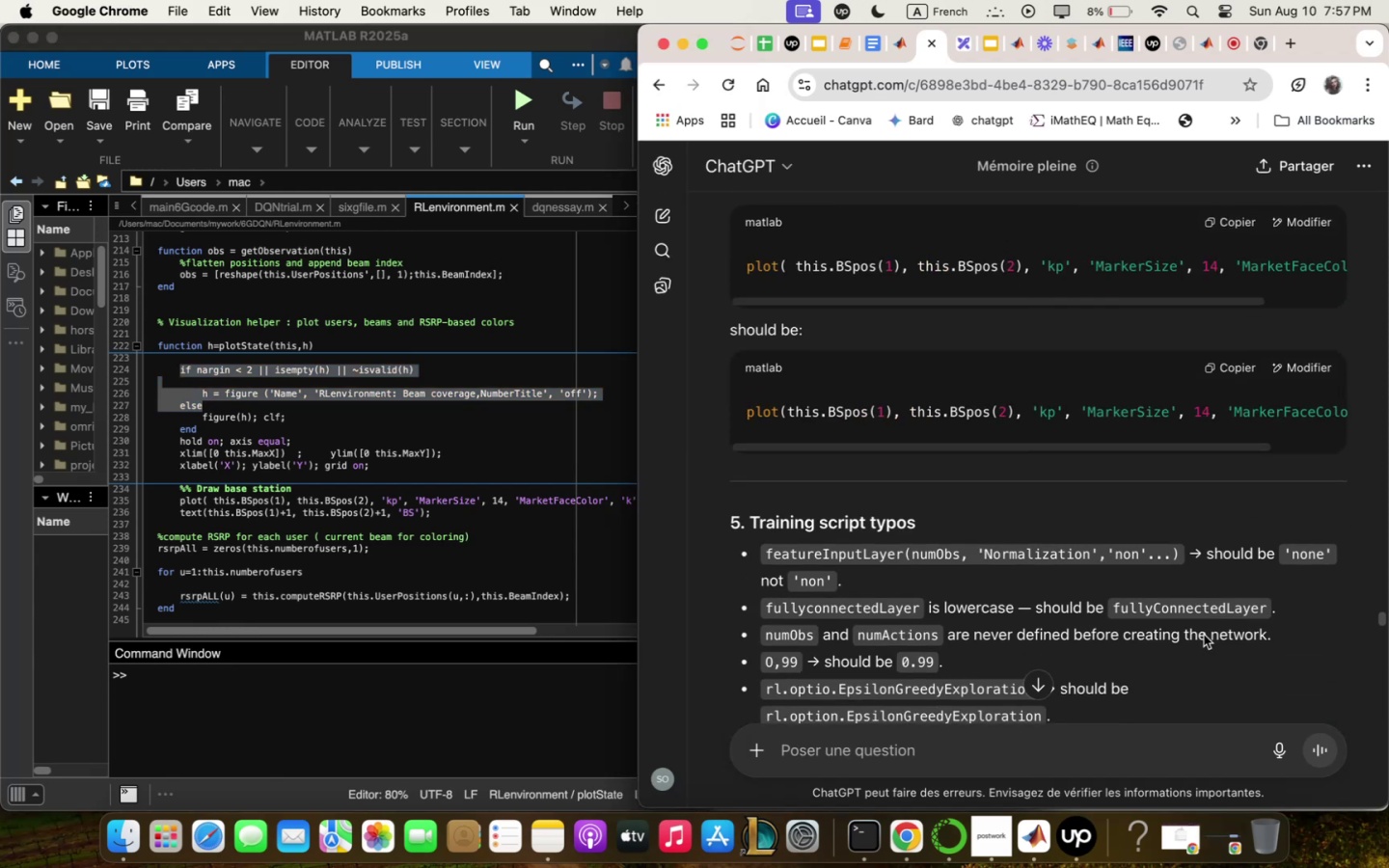 
scroll: coordinate [1203, 635], scroll_direction: up, amount: 3.0
 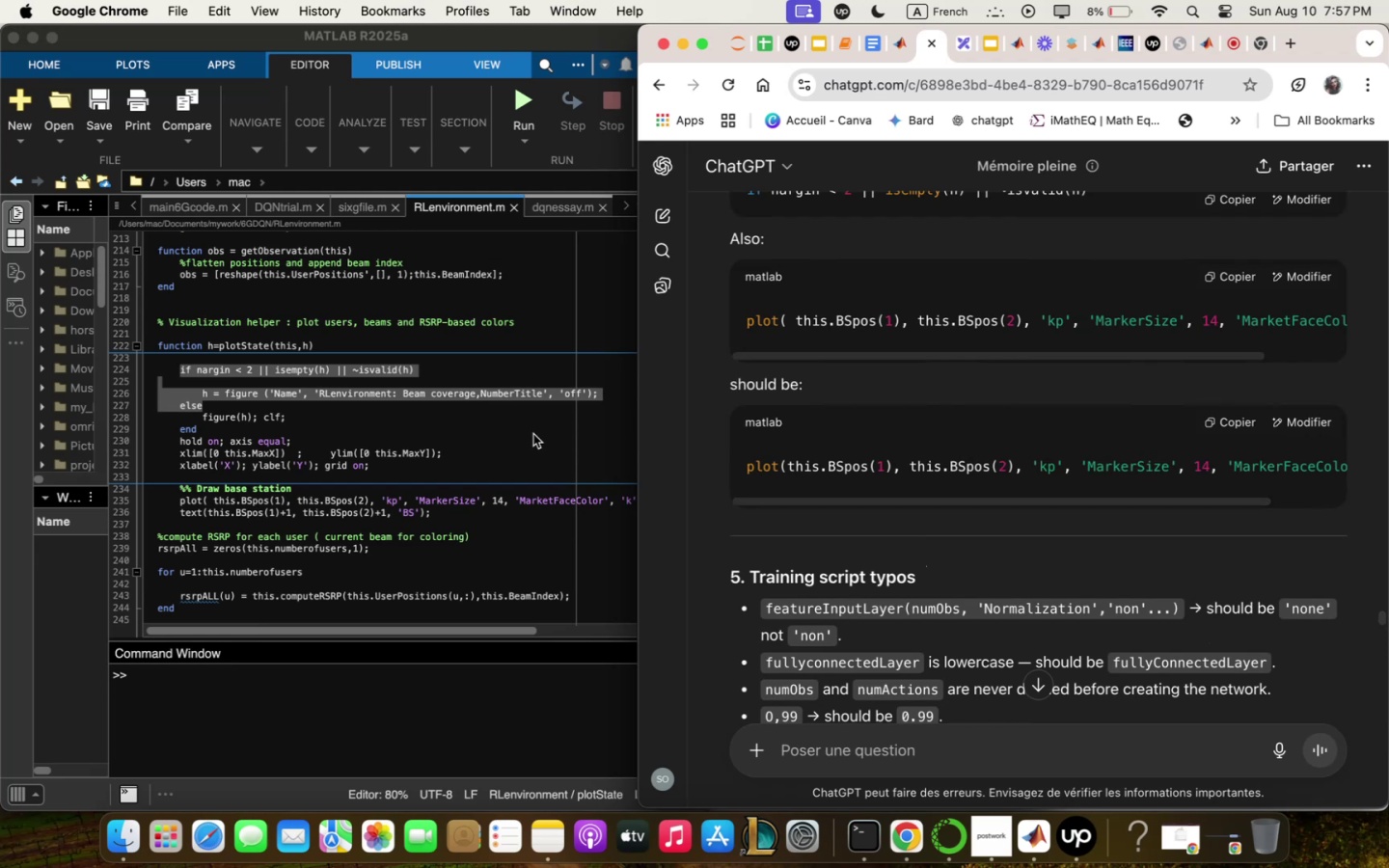 
wait(44.41)
 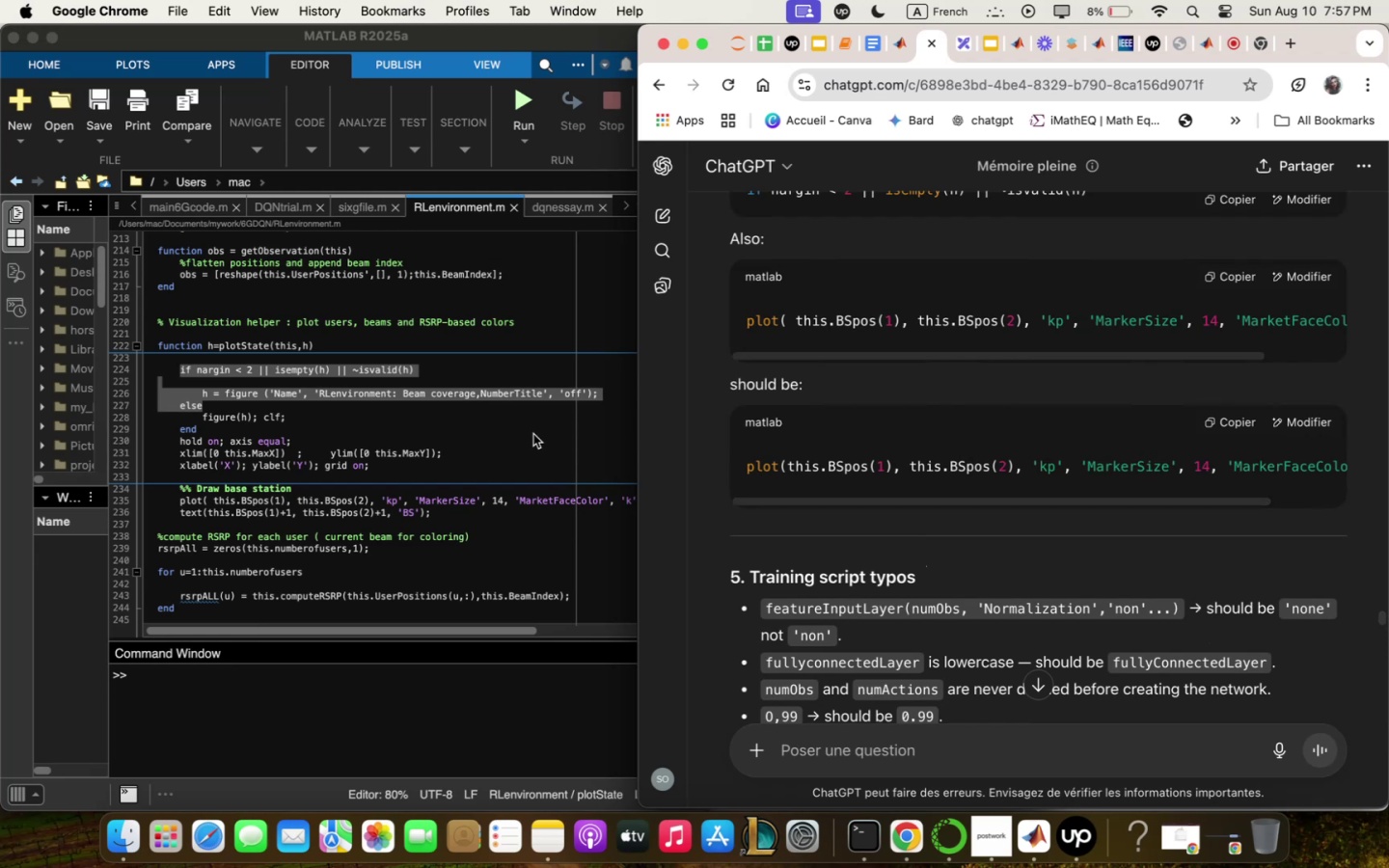 
scroll: coordinate [533, 433], scroll_direction: down, amount: 10.0
 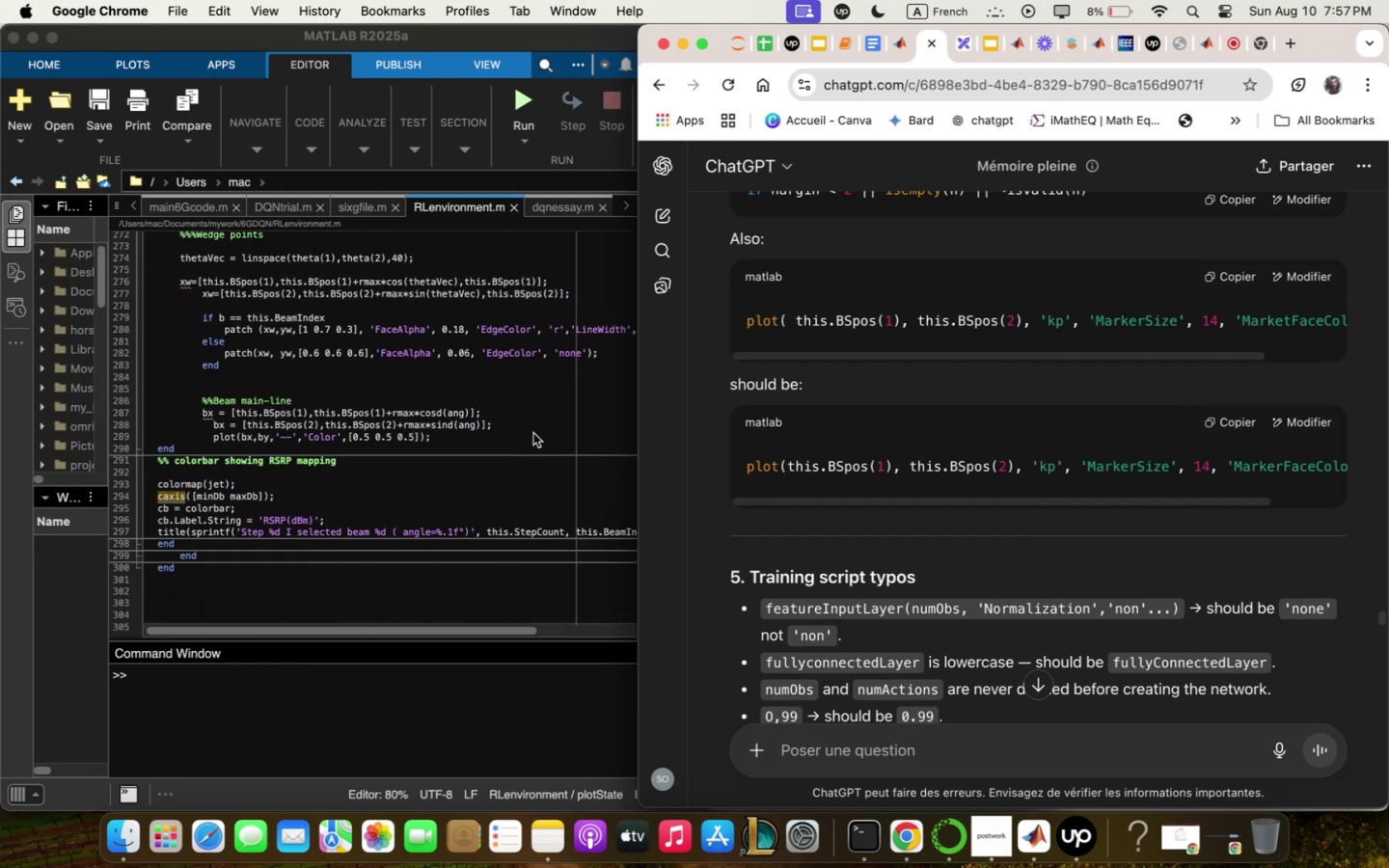 
scroll: coordinate [533, 433], scroll_direction: up, amount: 12.0
 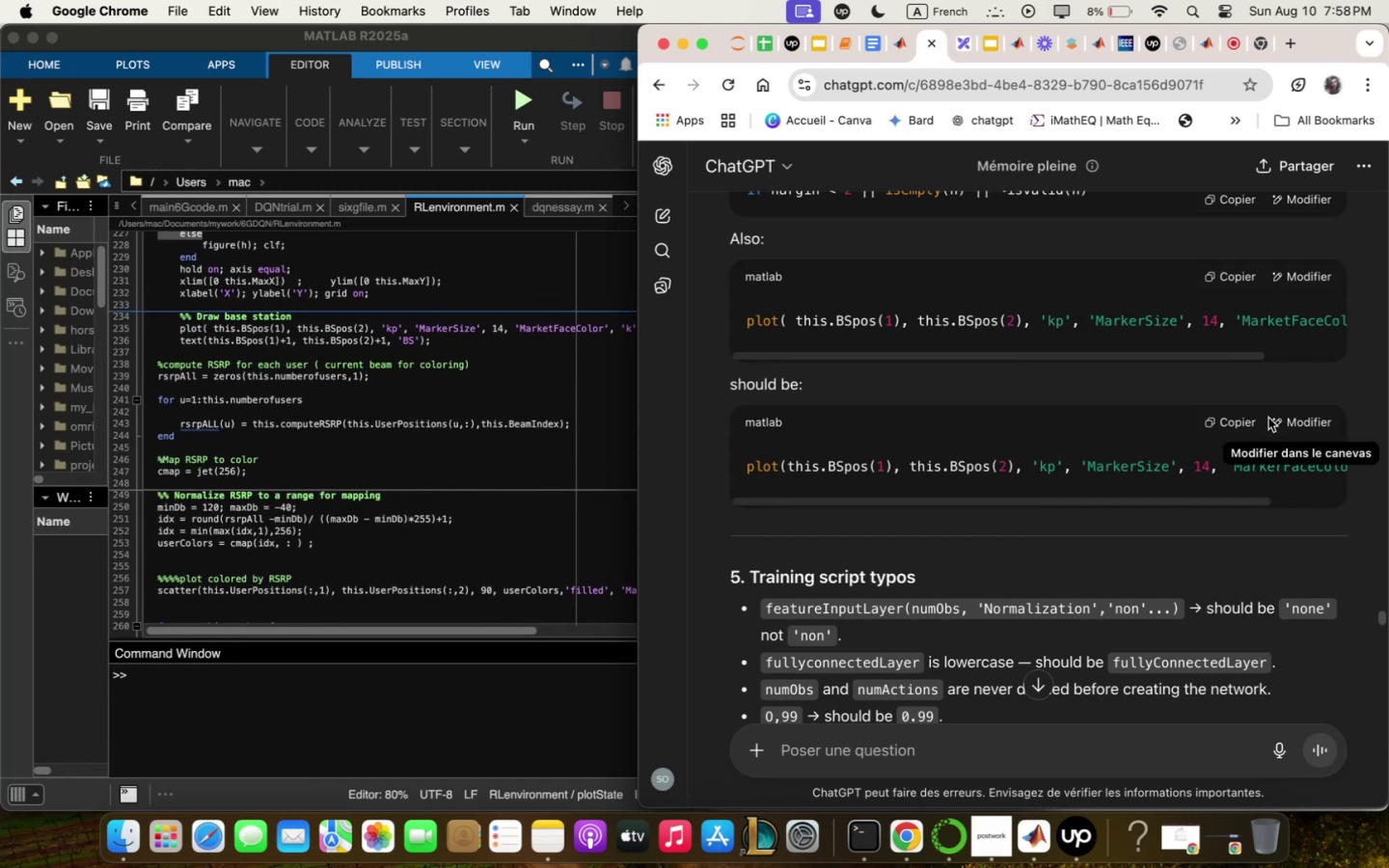 
left_click([1241, 416])
 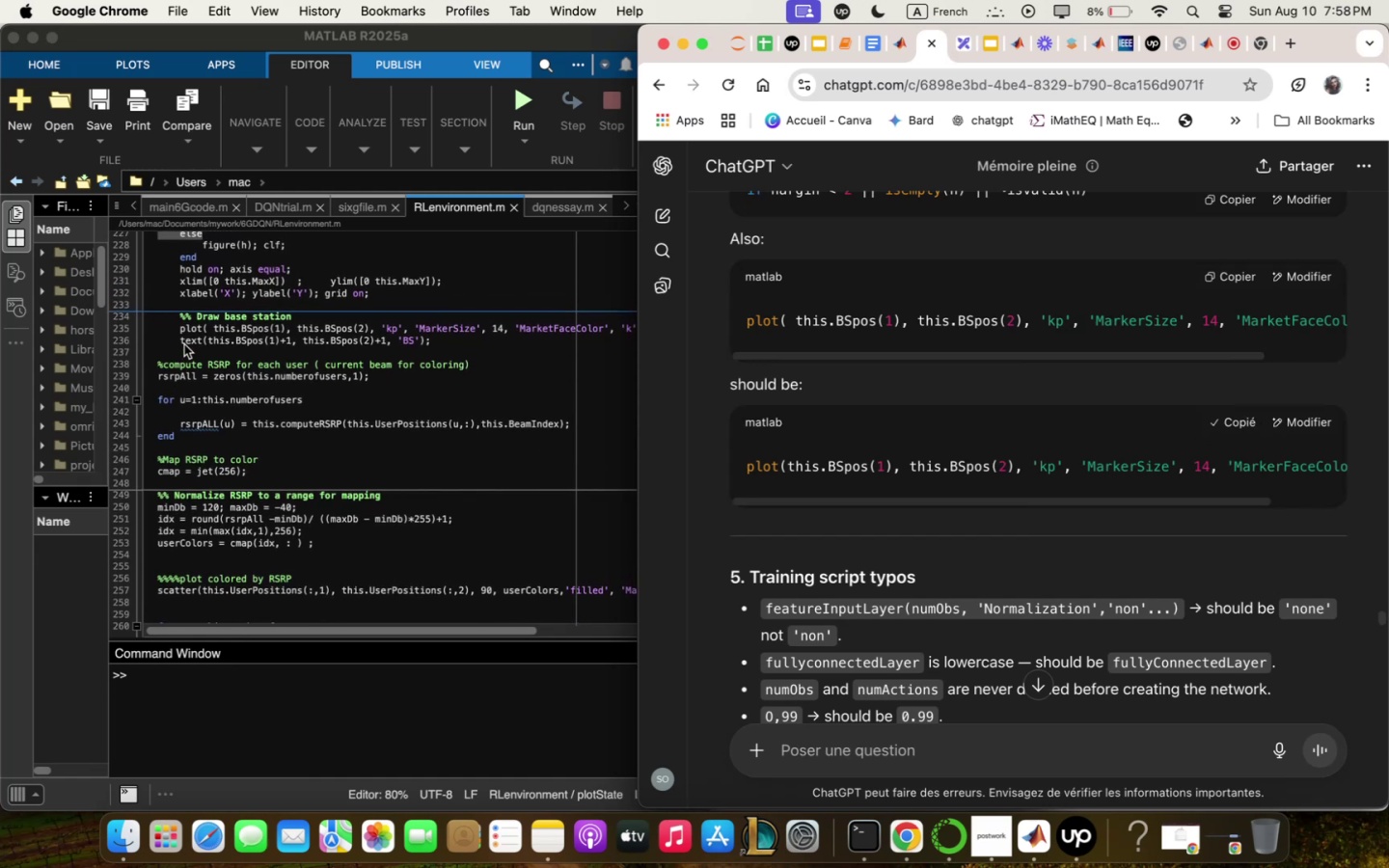 
left_click([184, 329])
 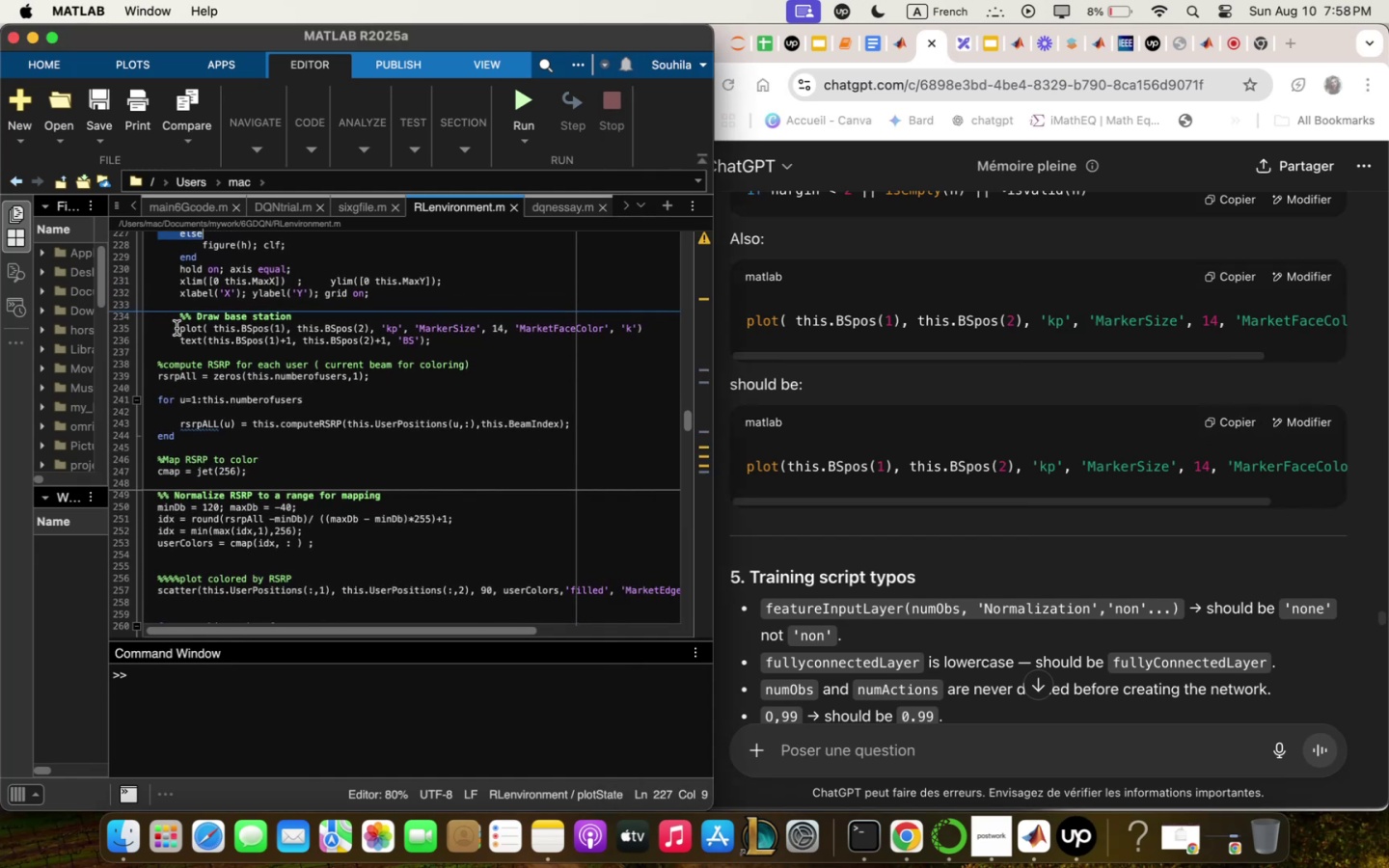 
left_click_drag(start_coordinate=[177, 328], to_coordinate=[659, 325])
 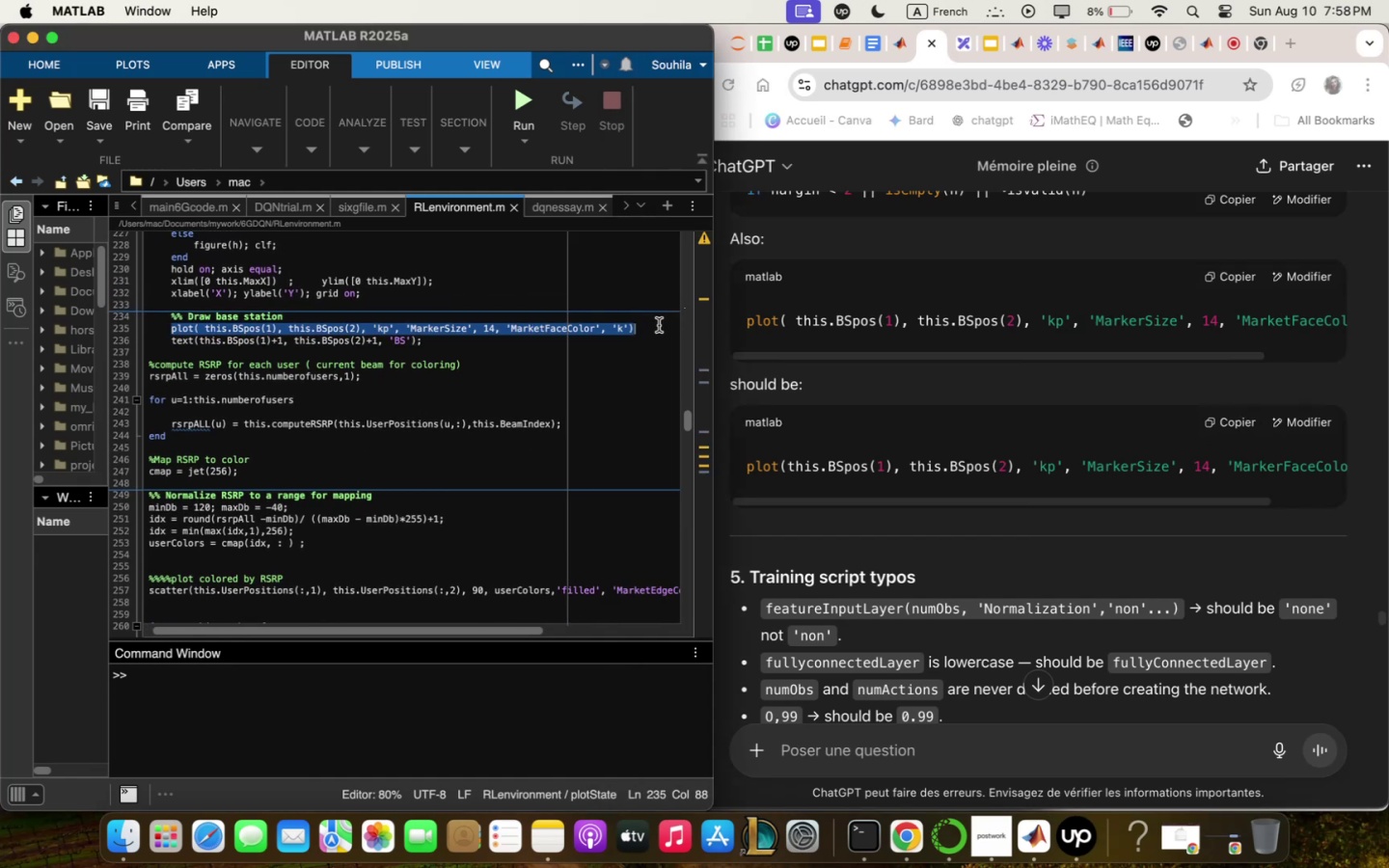 
key(Meta+V)
 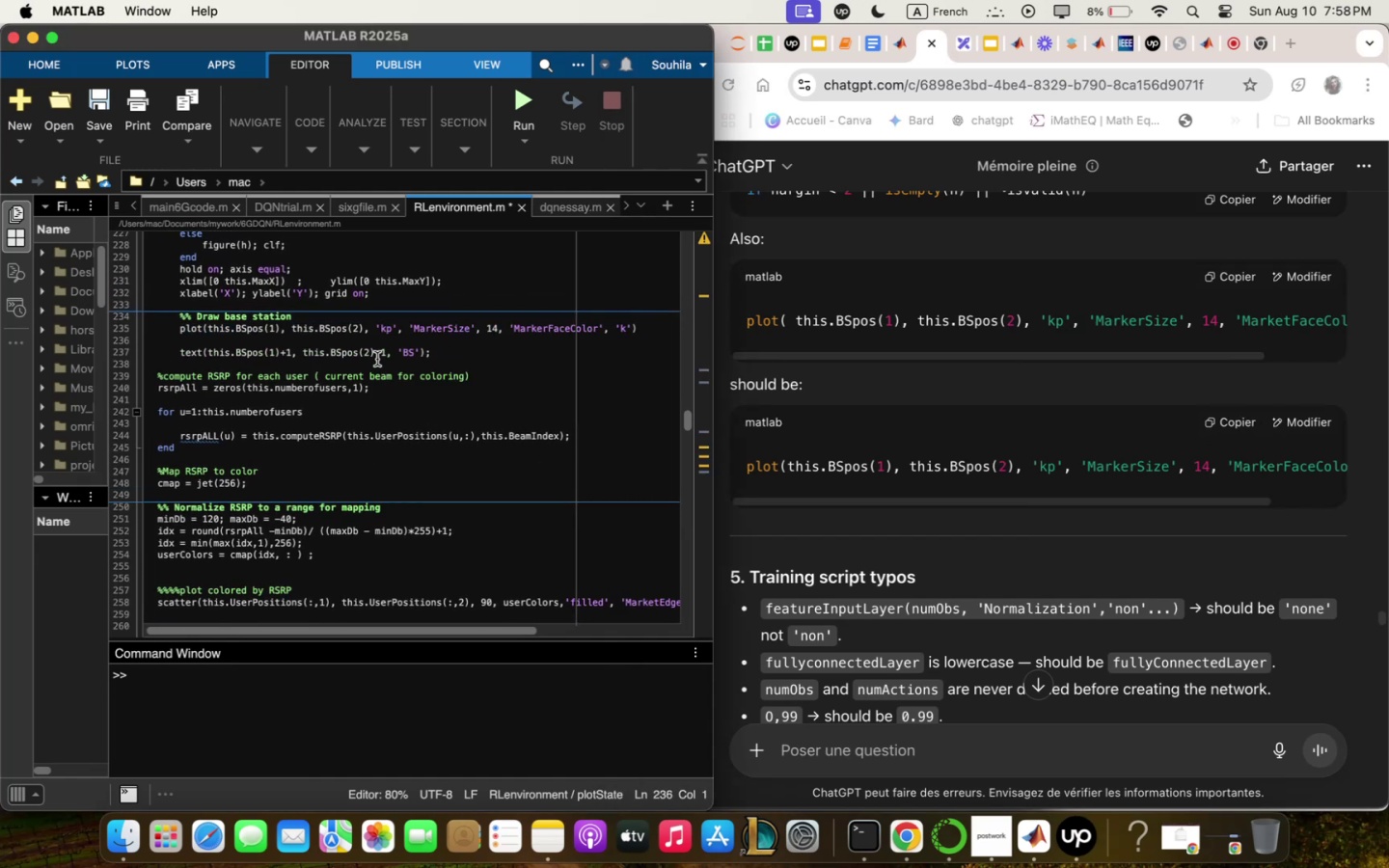 
key(Backspace)
 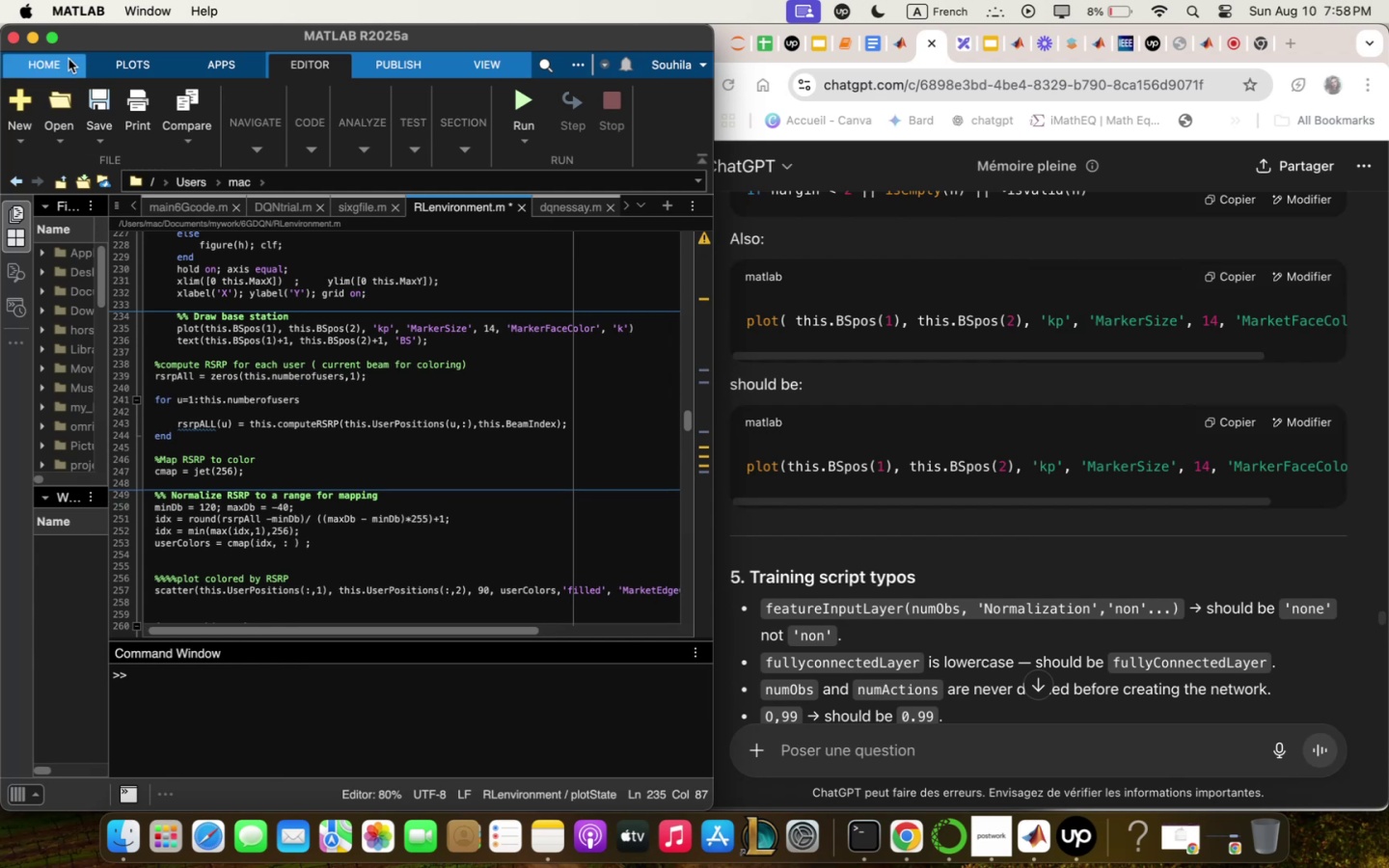 
left_click([96, 102])
 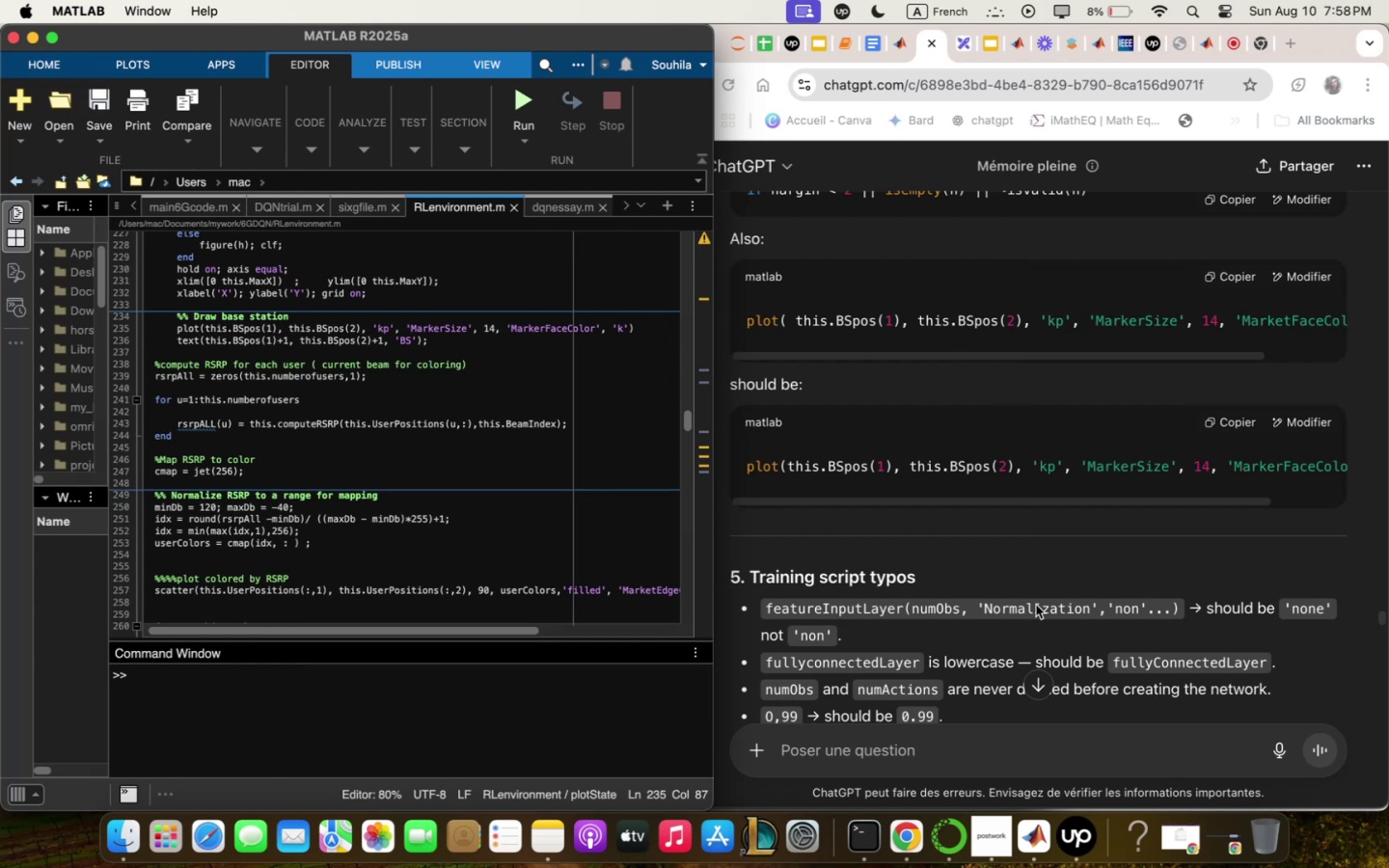 
left_click([1032, 565])
 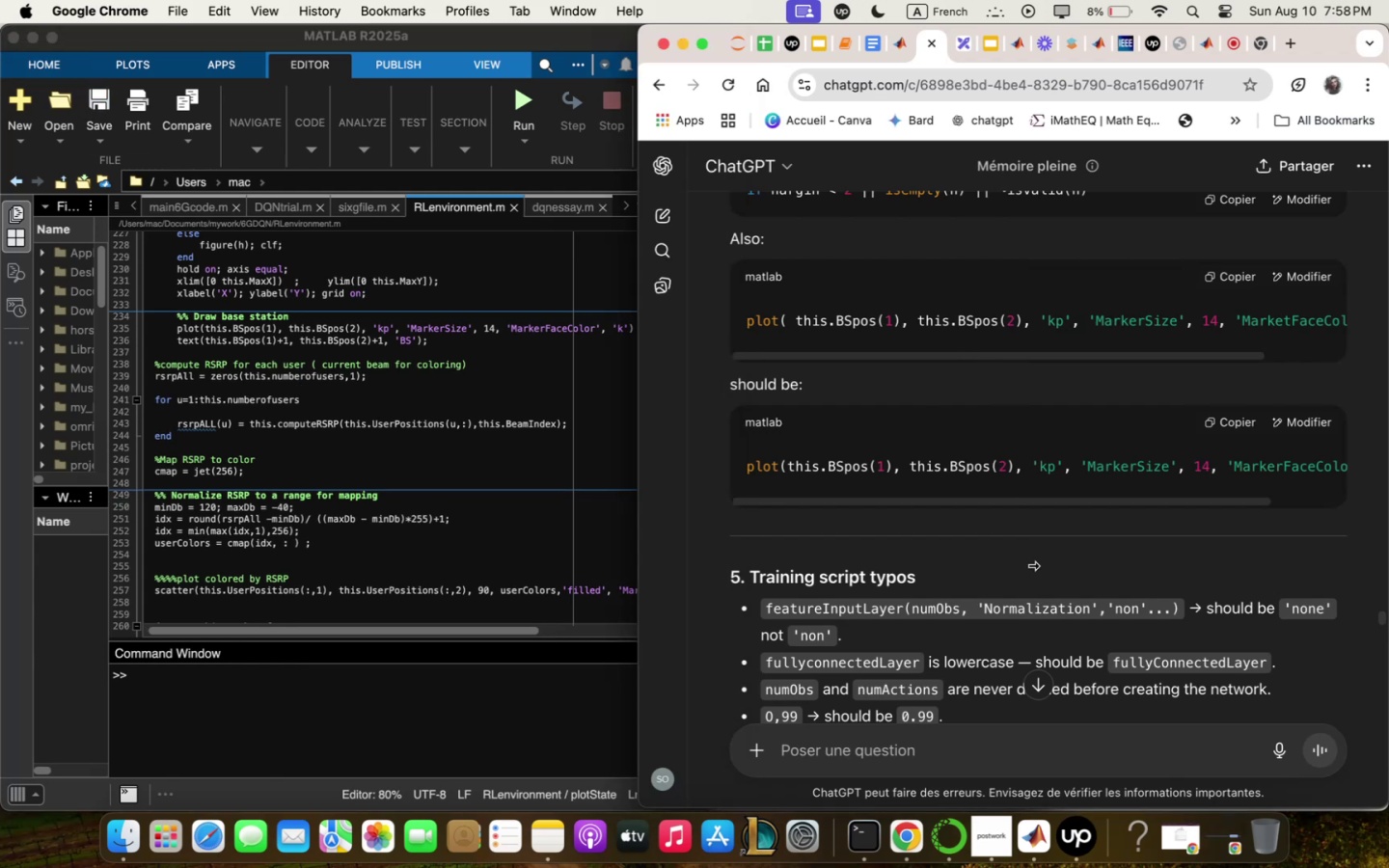 
scroll: coordinate [1032, 565], scroll_direction: down, amount: 14.0
 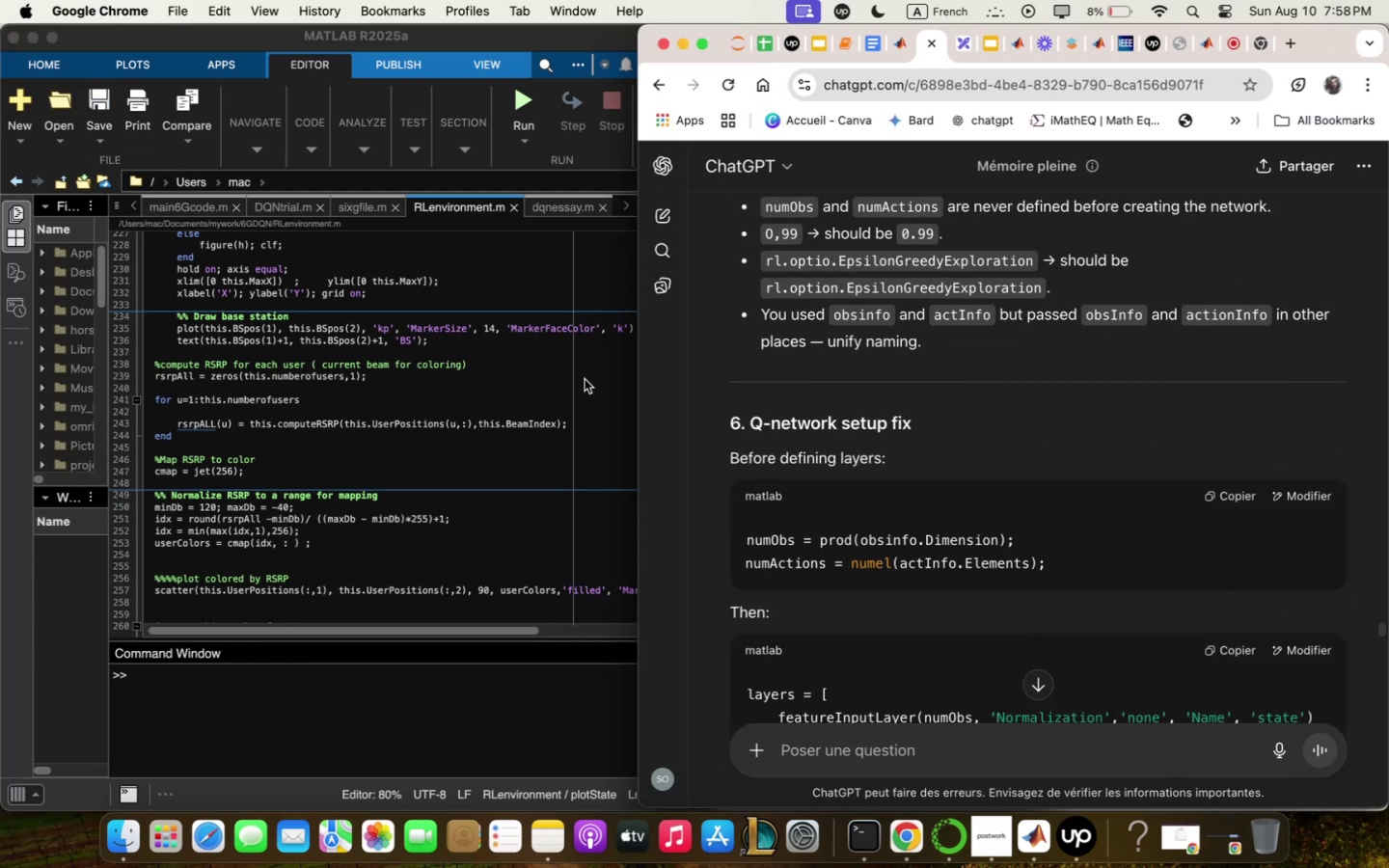 
left_click([566, 216])
 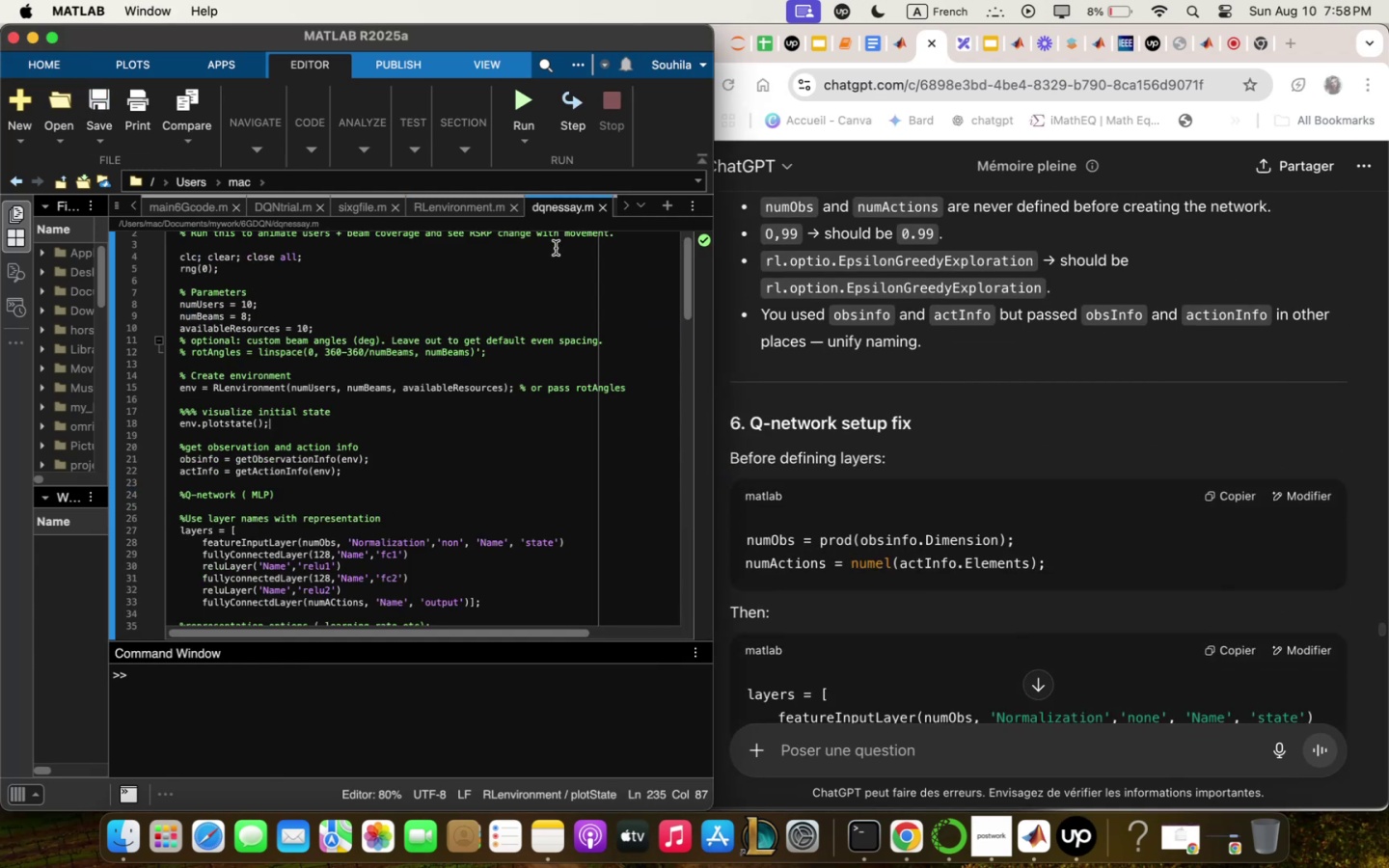 
scroll: coordinate [544, 318], scroll_direction: up, amount: 17.0
 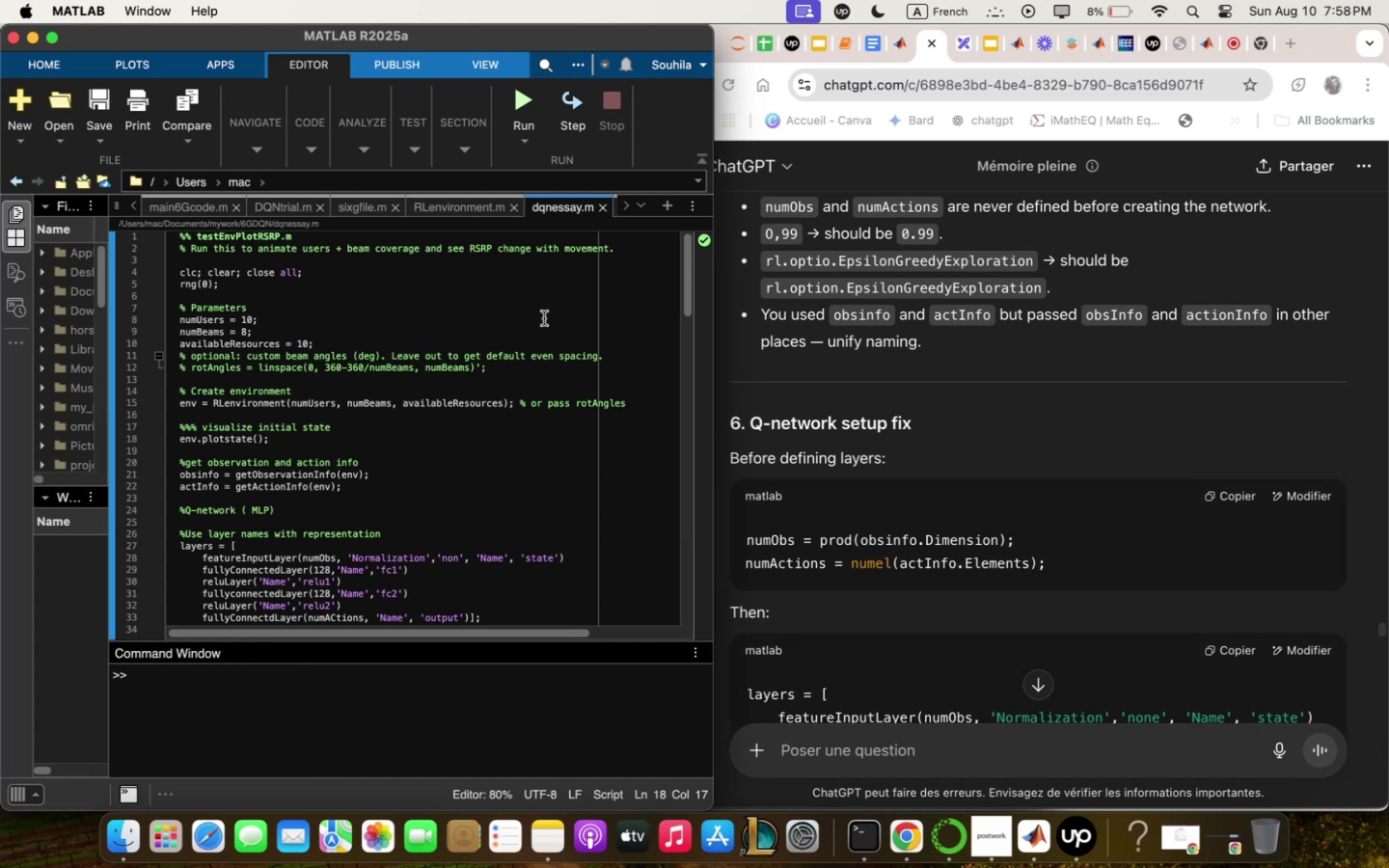 
wait(10.85)
 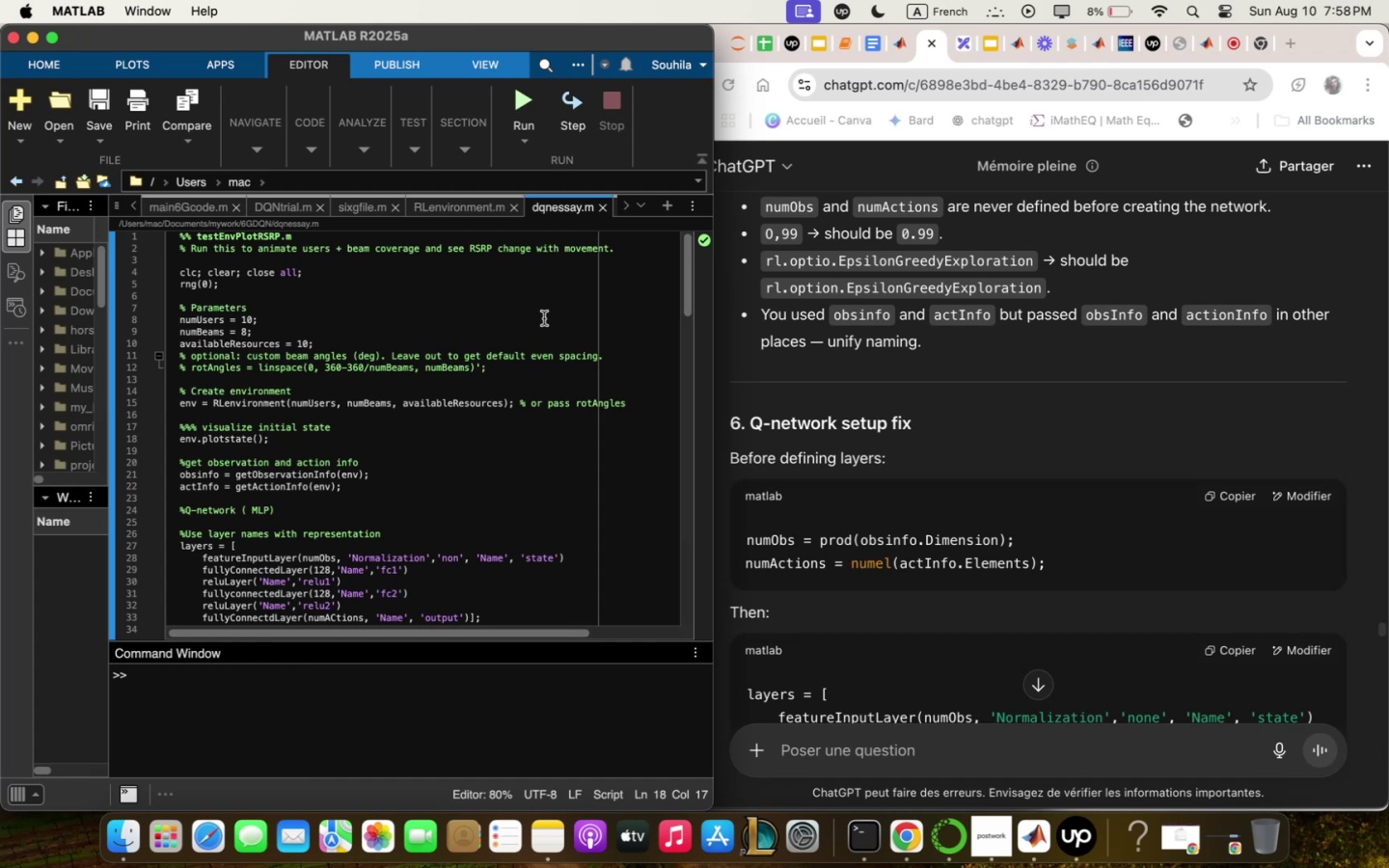 
scroll: coordinate [1181, 491], scroll_direction: down, amount: 7.0
 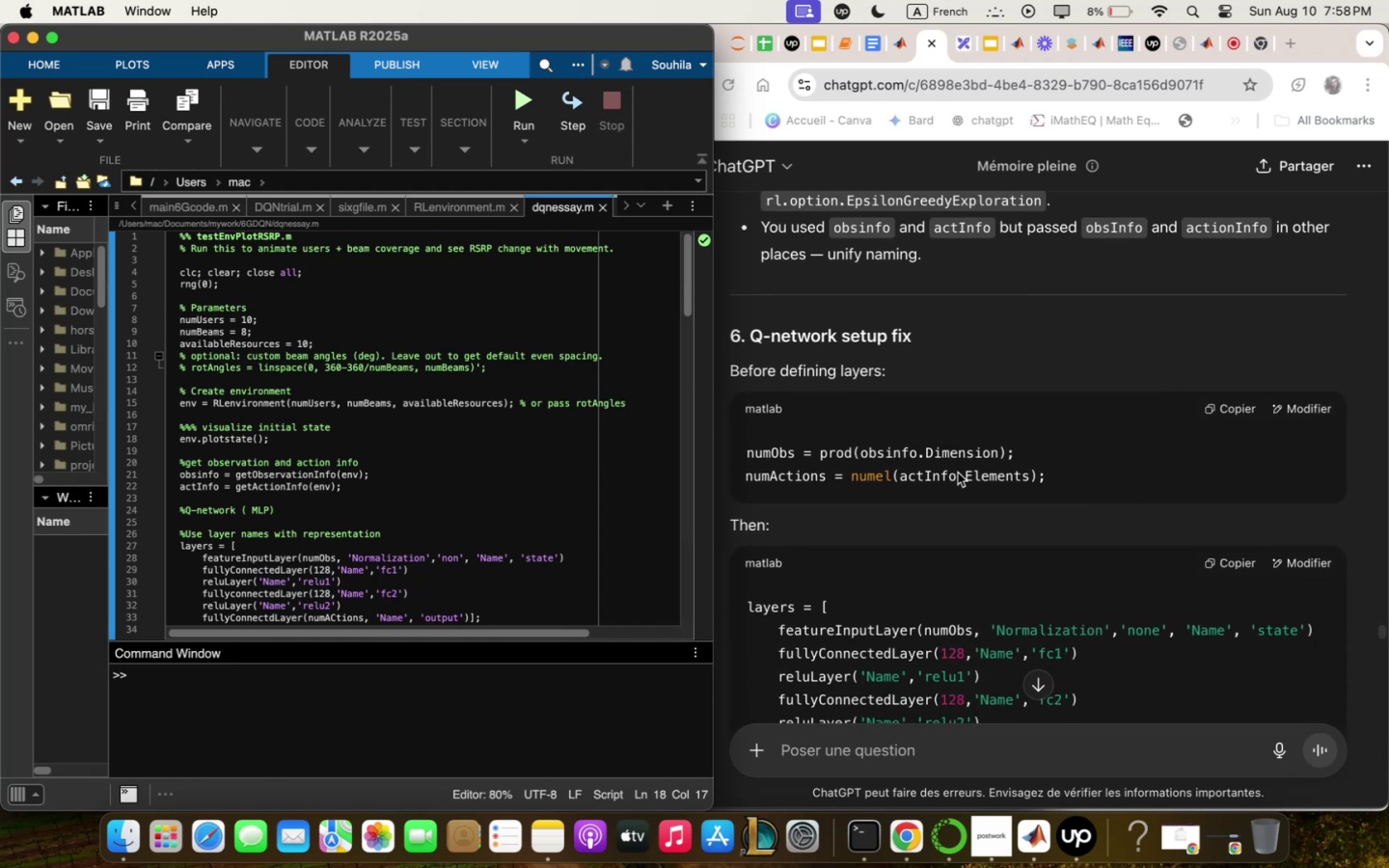 
wait(12.16)
 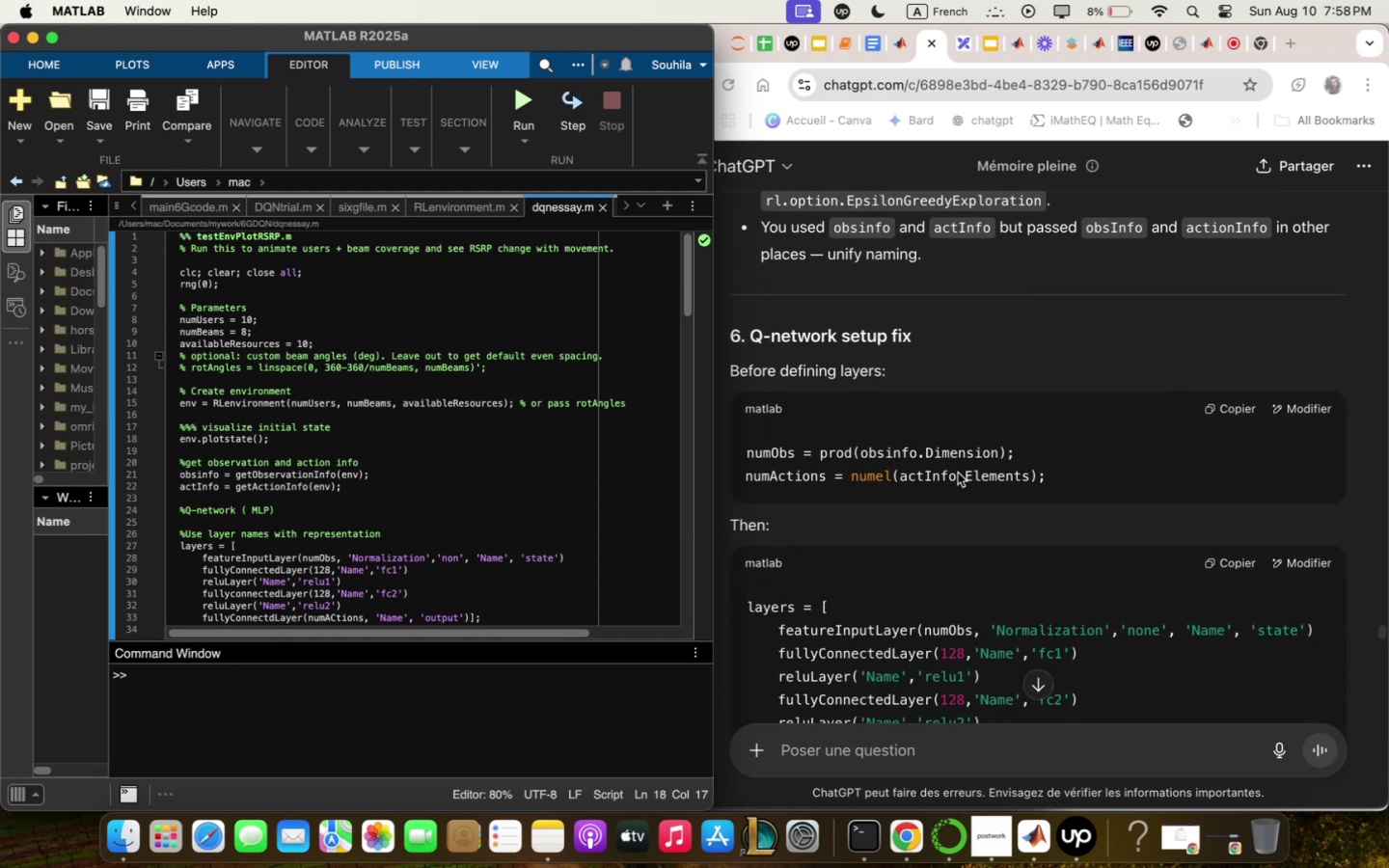 
left_click([1236, 415])
 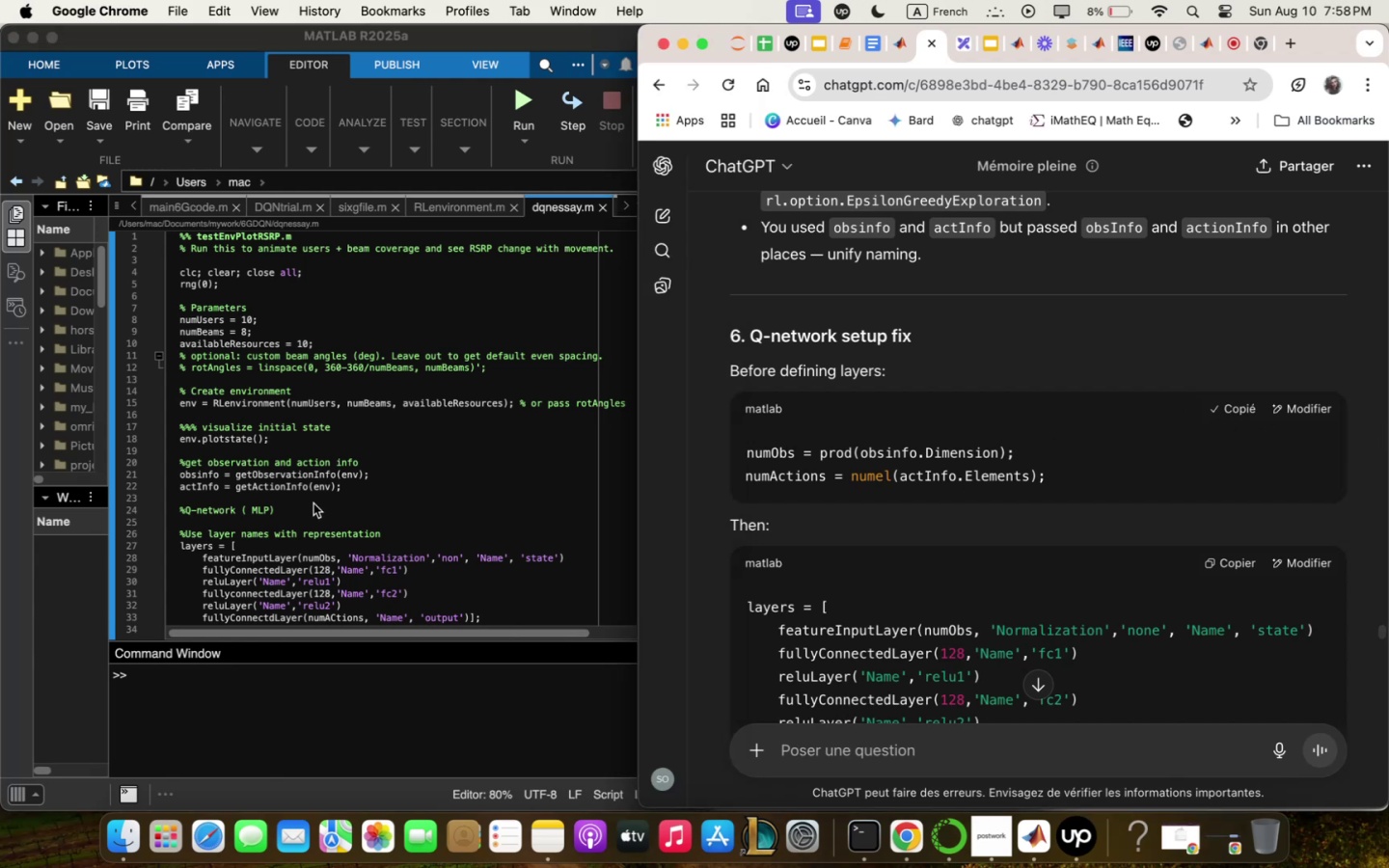 
scroll: coordinate [319, 497], scroll_direction: down, amount: 18.0
 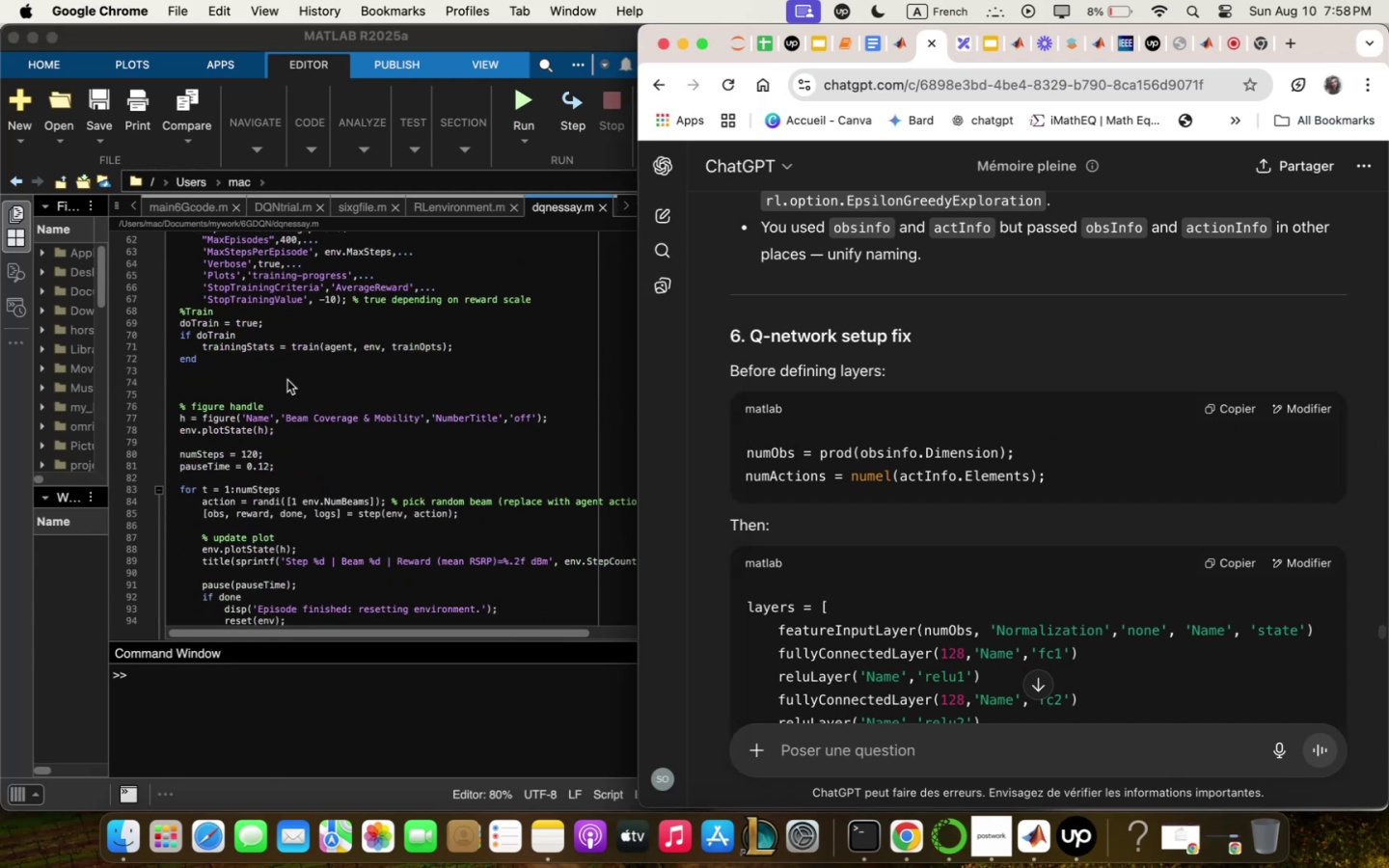 
scroll: coordinate [286, 371], scroll_direction: up, amount: 4.0
 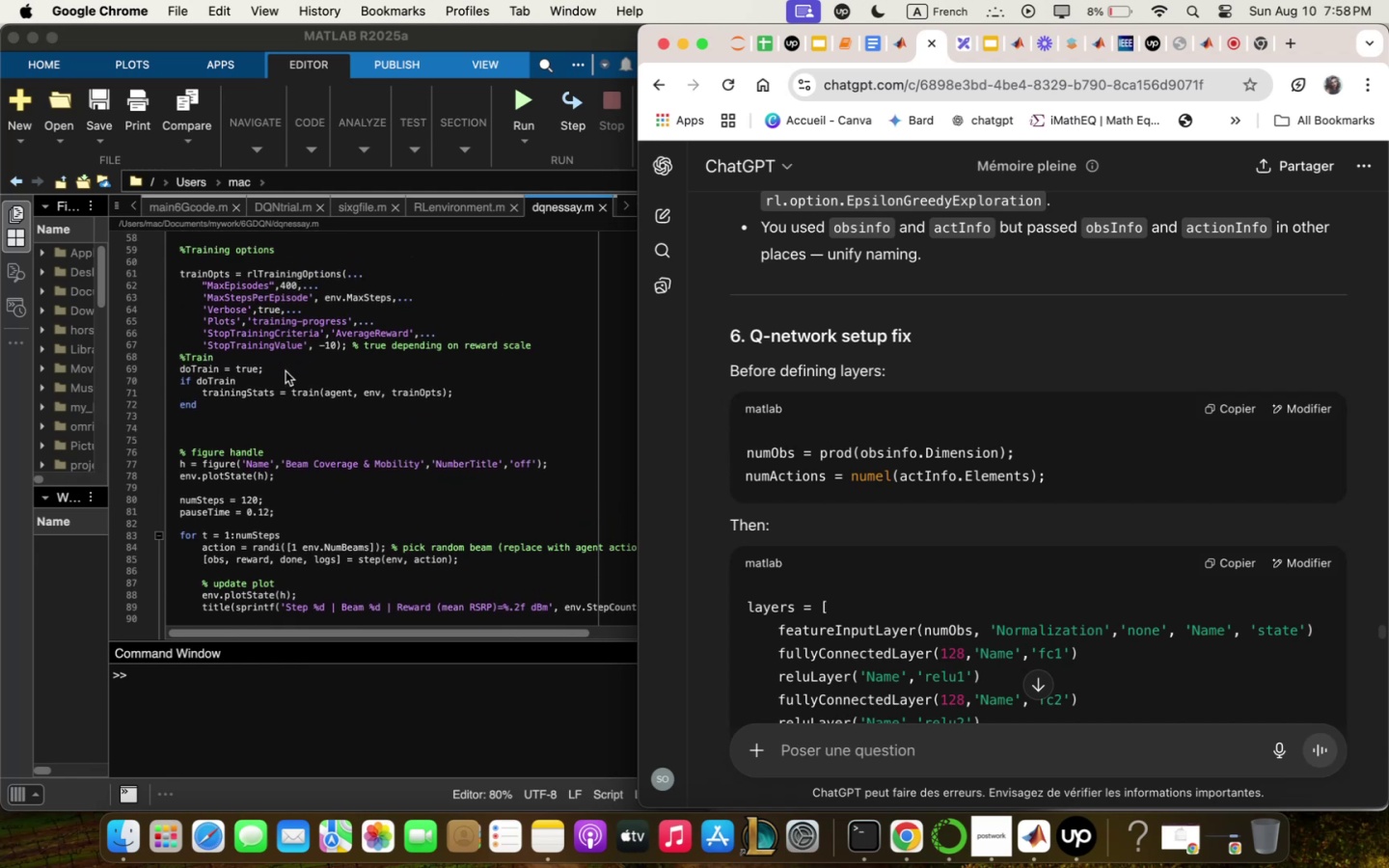 
scroll: coordinate [287, 369], scroll_direction: down, amount: 7.0
 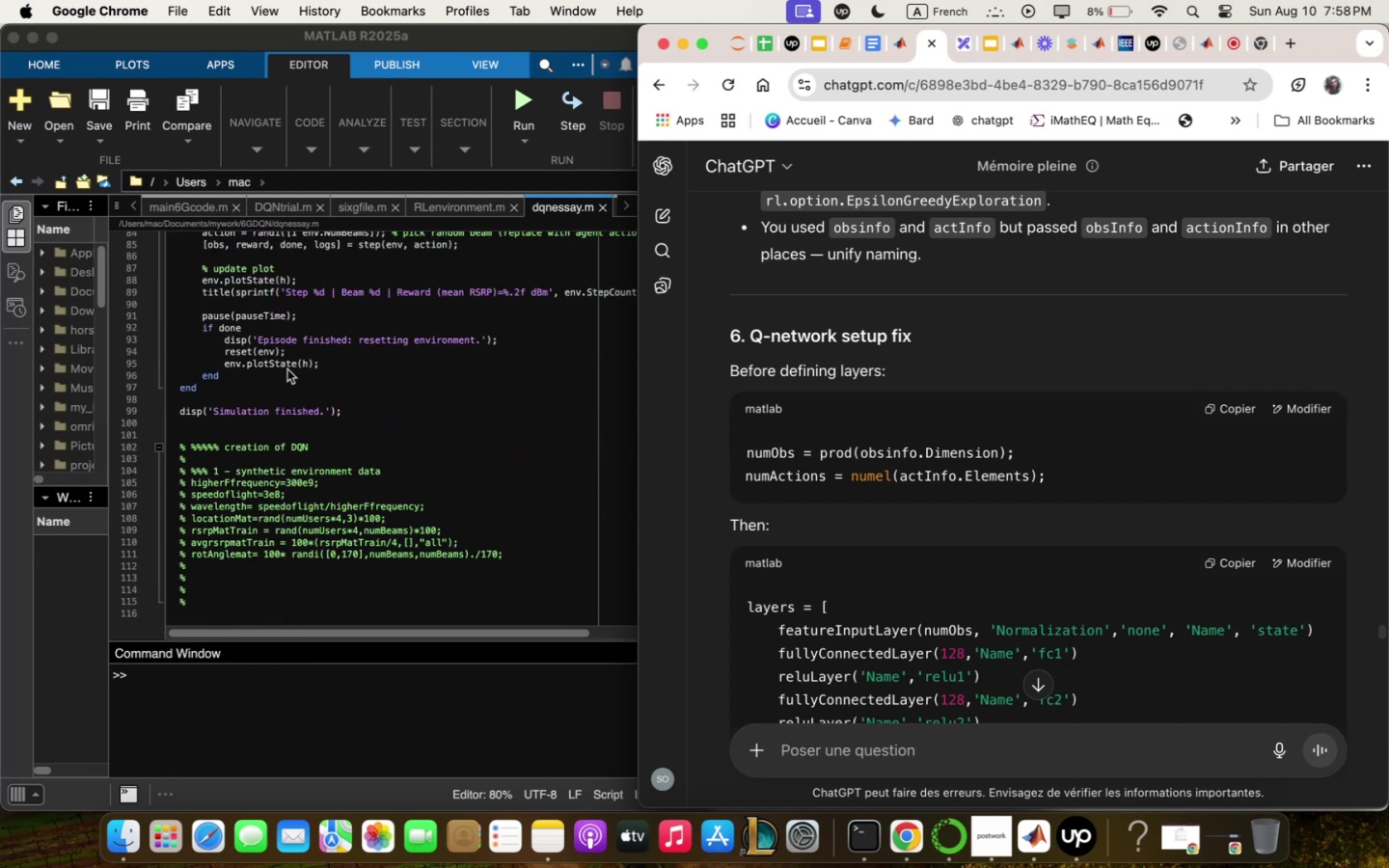 
scroll: coordinate [278, 368], scroll_direction: up, amount: 31.0
 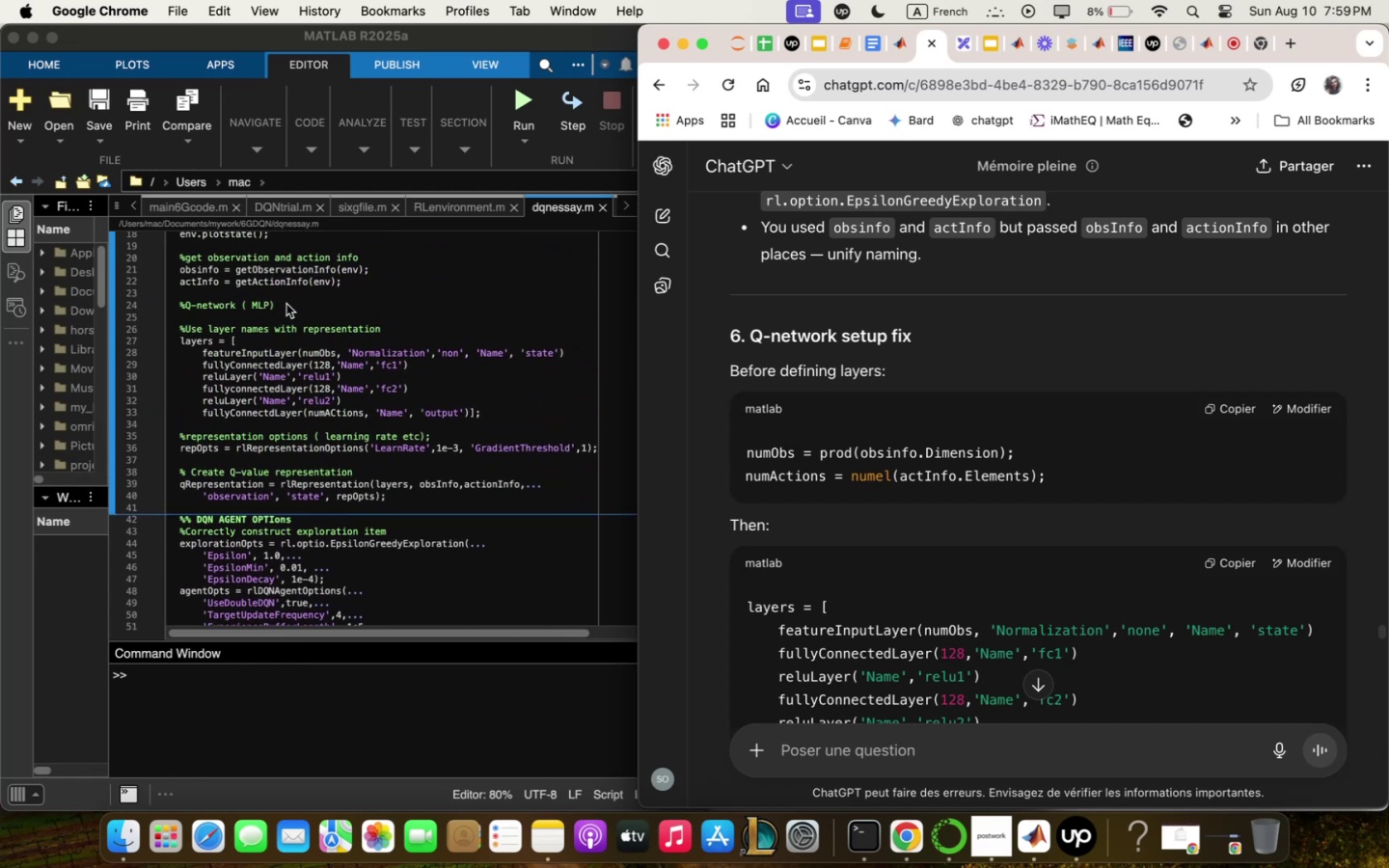 
left_click([286, 319])
 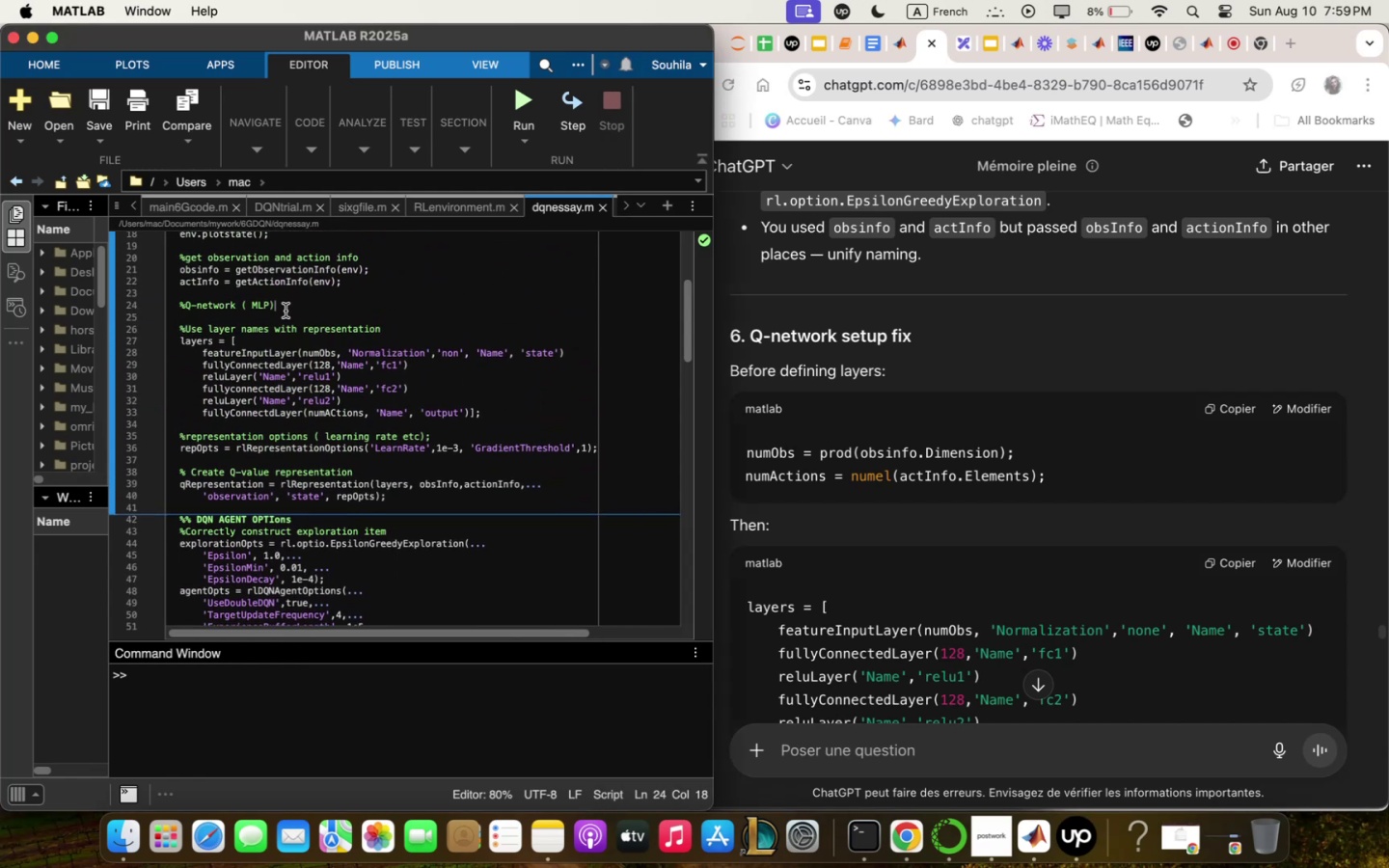 
key(Enter)
 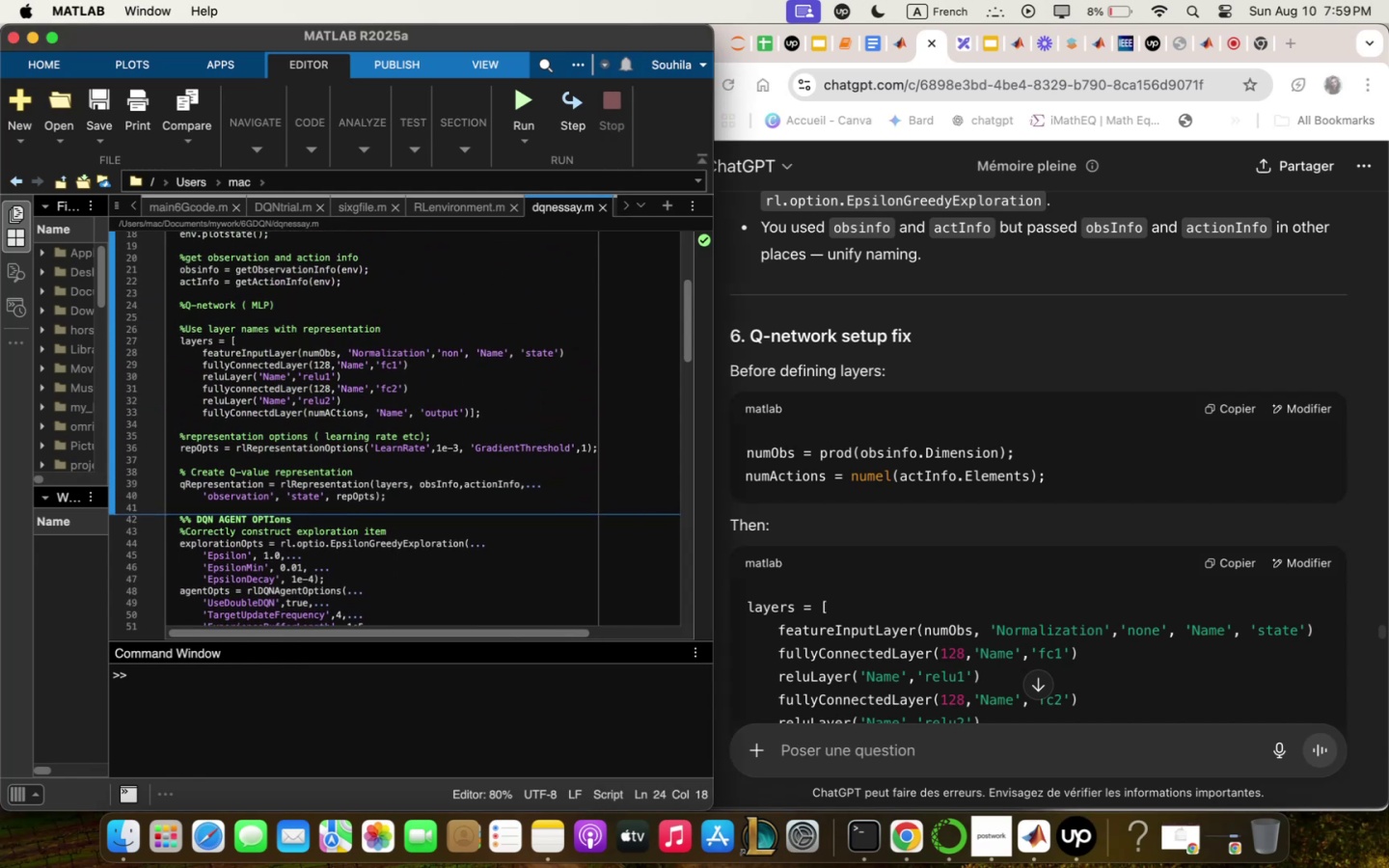 
key(Meta+V)
 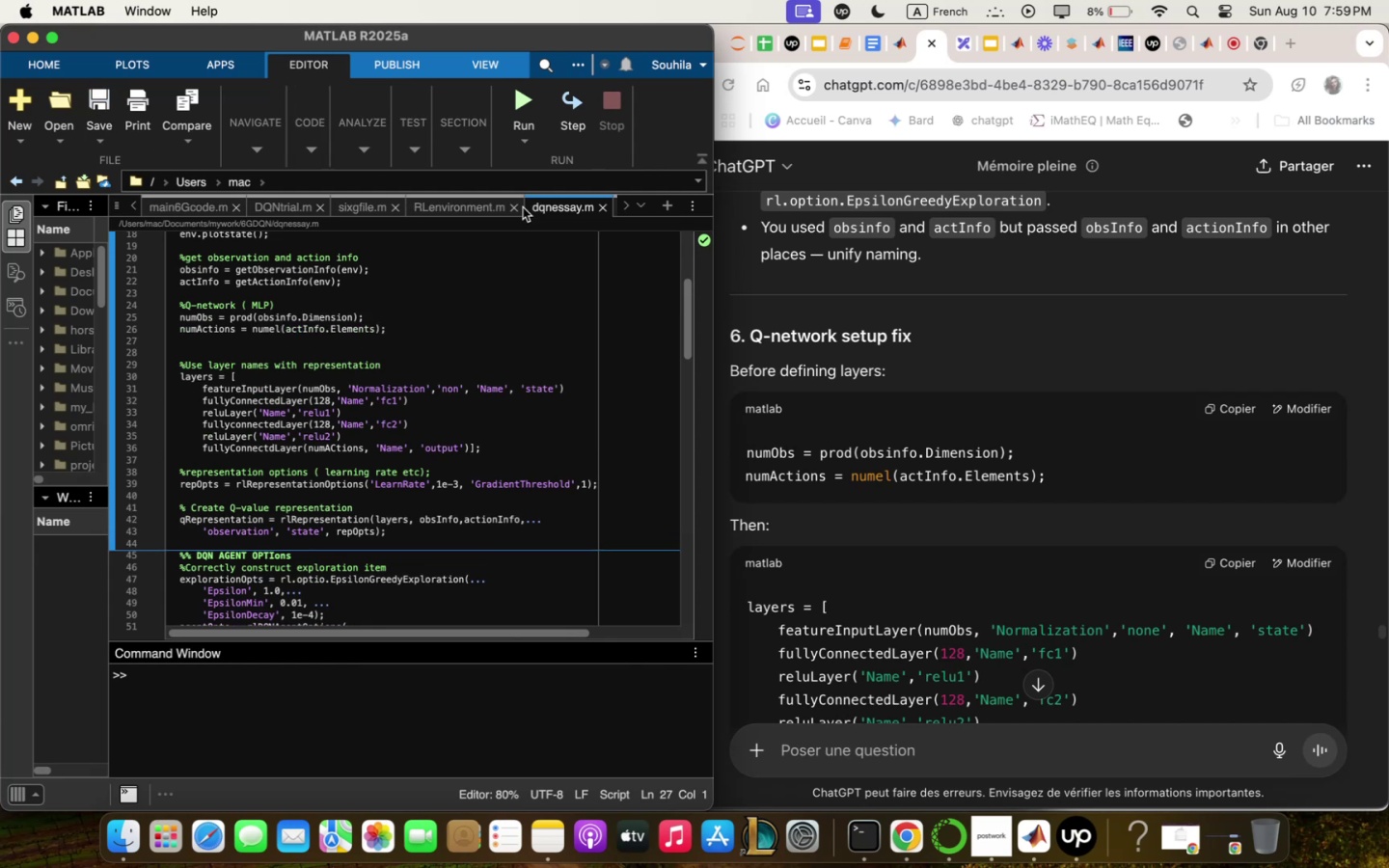 
left_click([449, 201])
 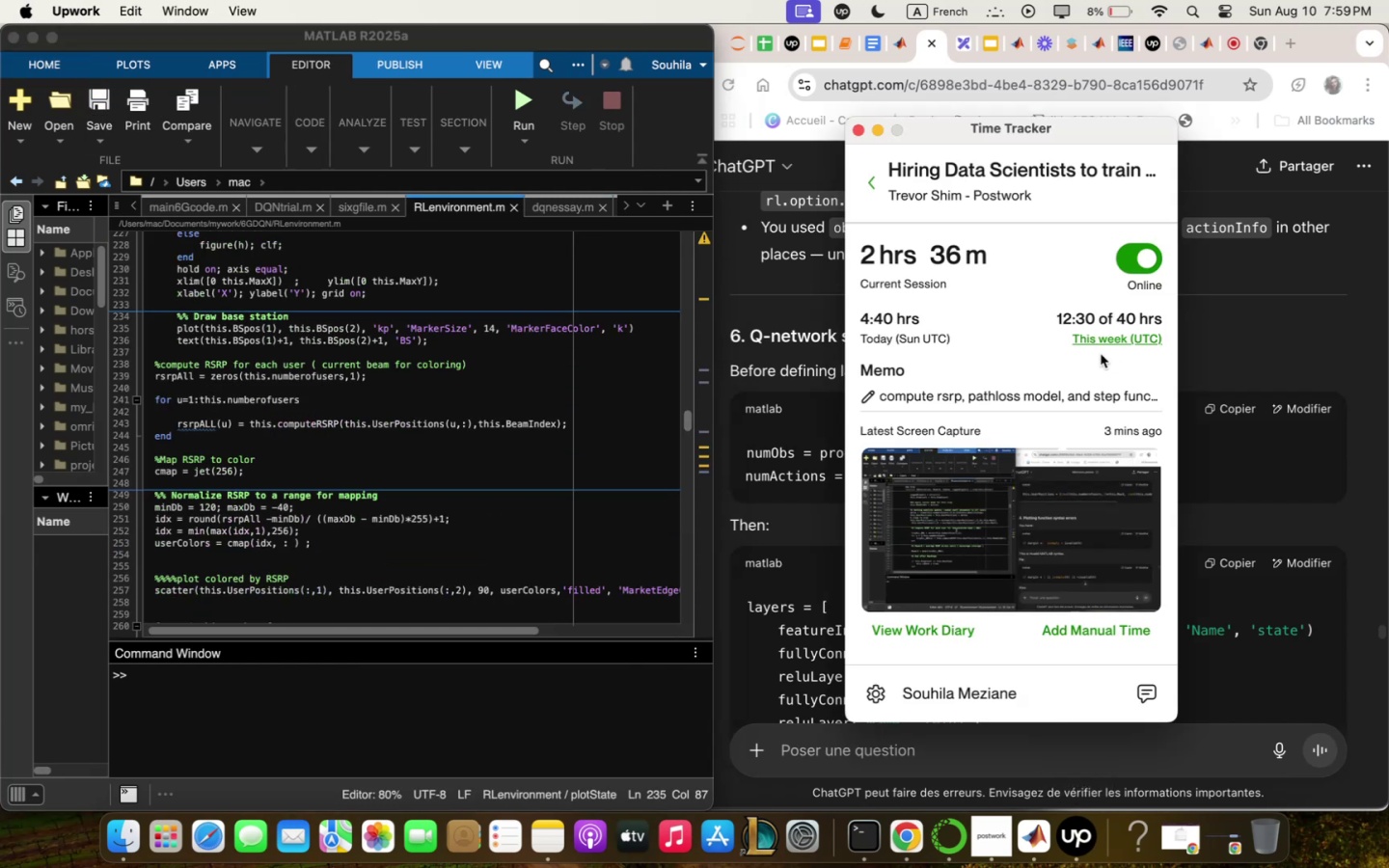 
wait(11.14)
 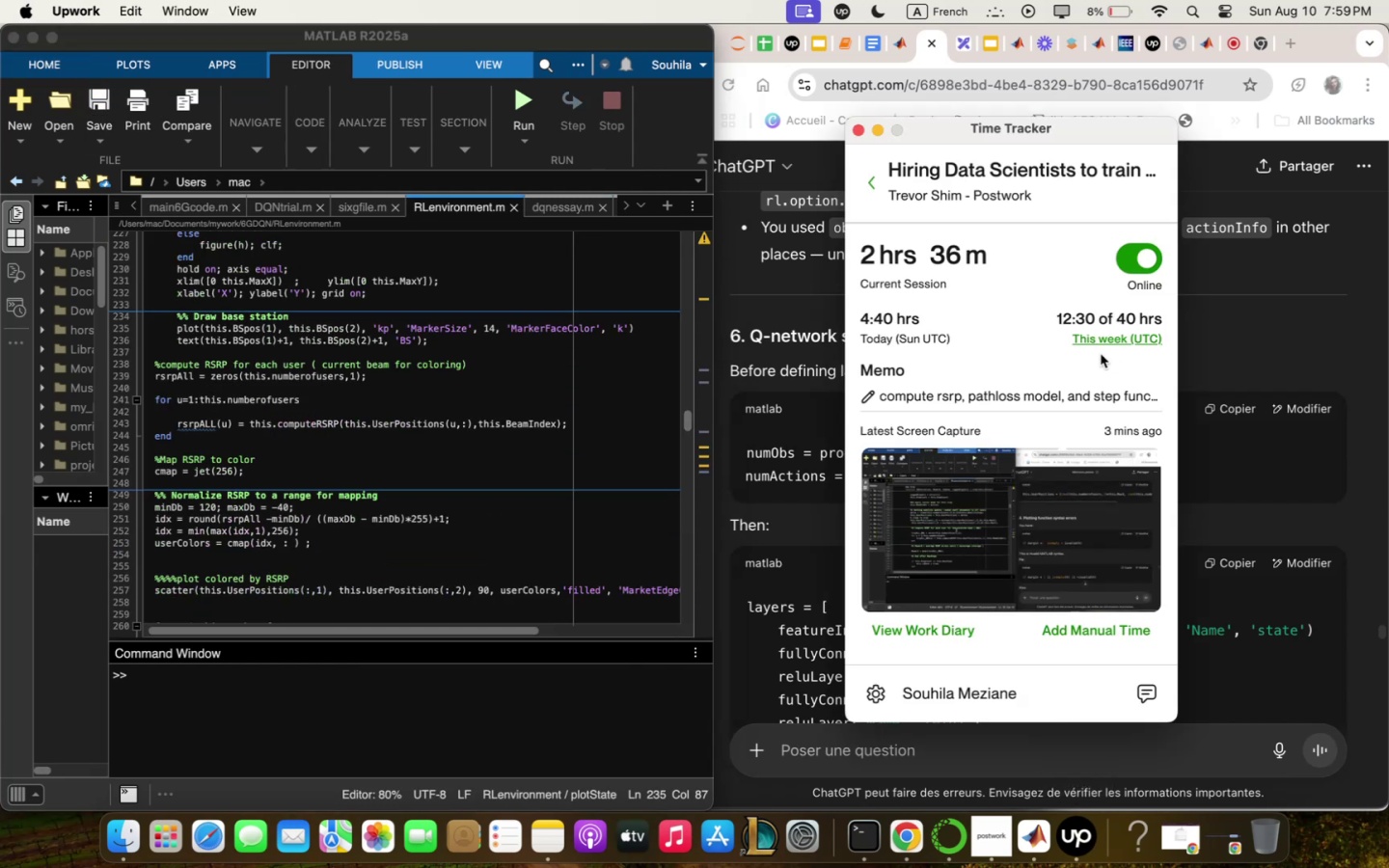 
key(Meta+Q)
 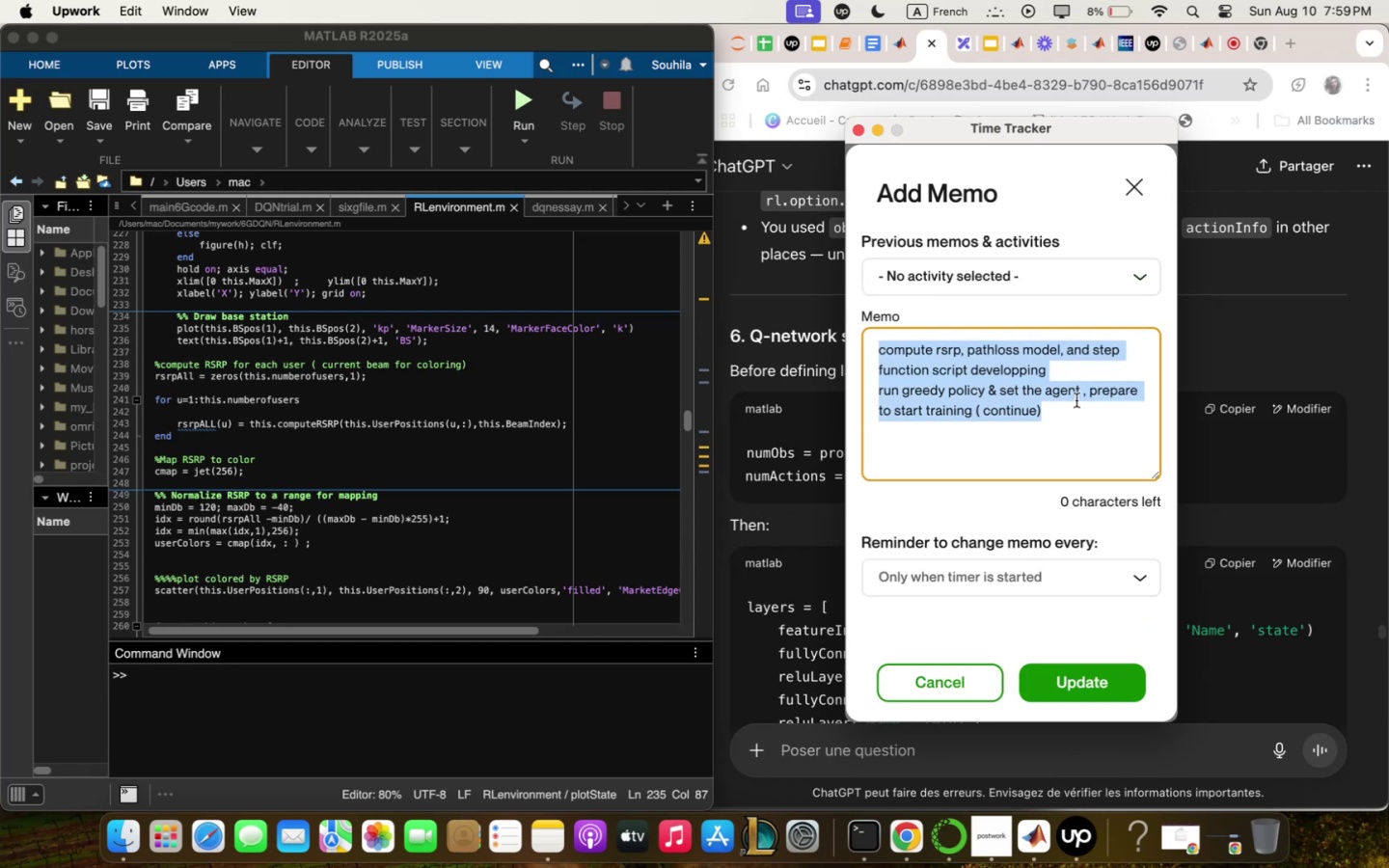 
key(Meta+C)
 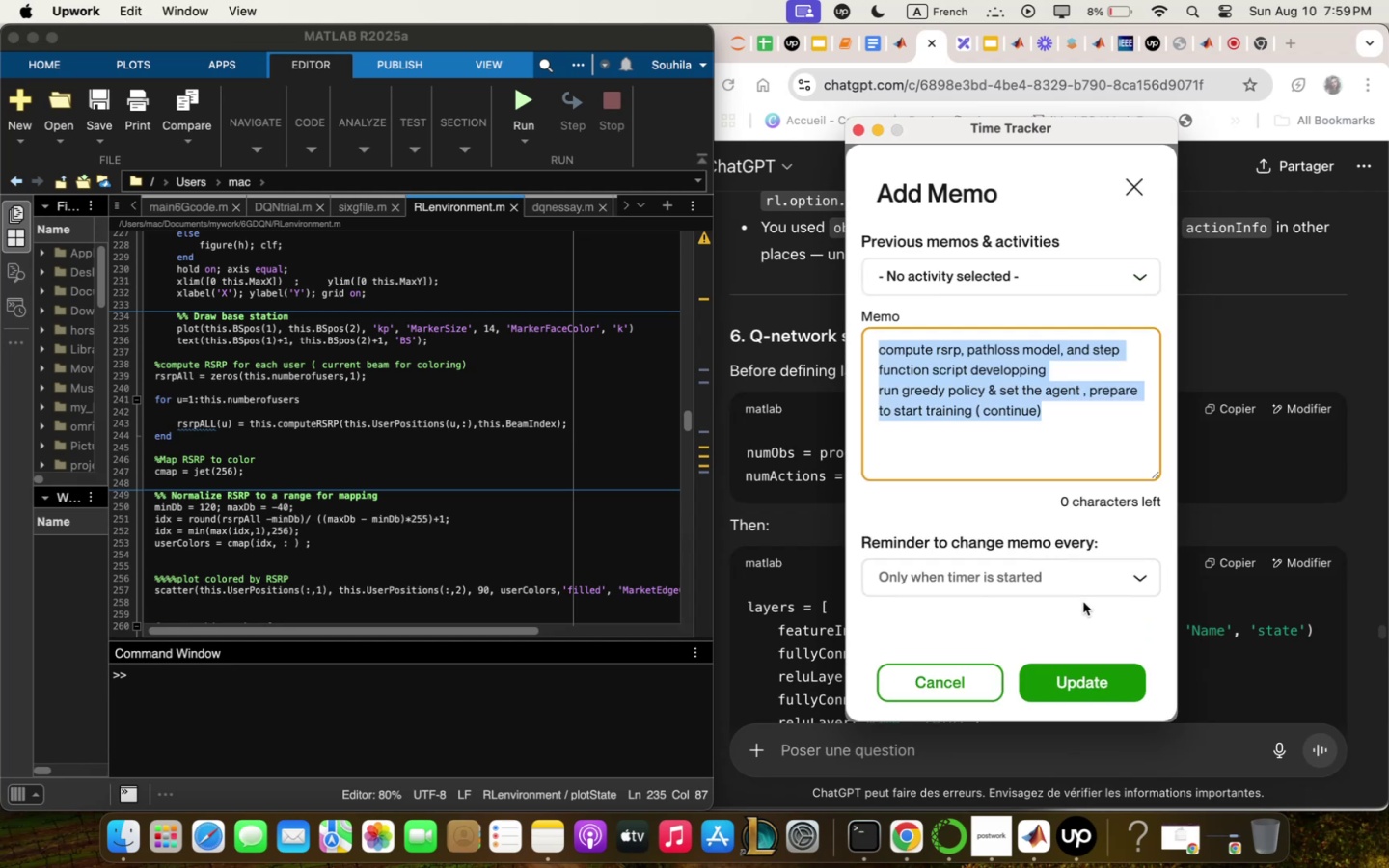 
left_click([1089, 589])
 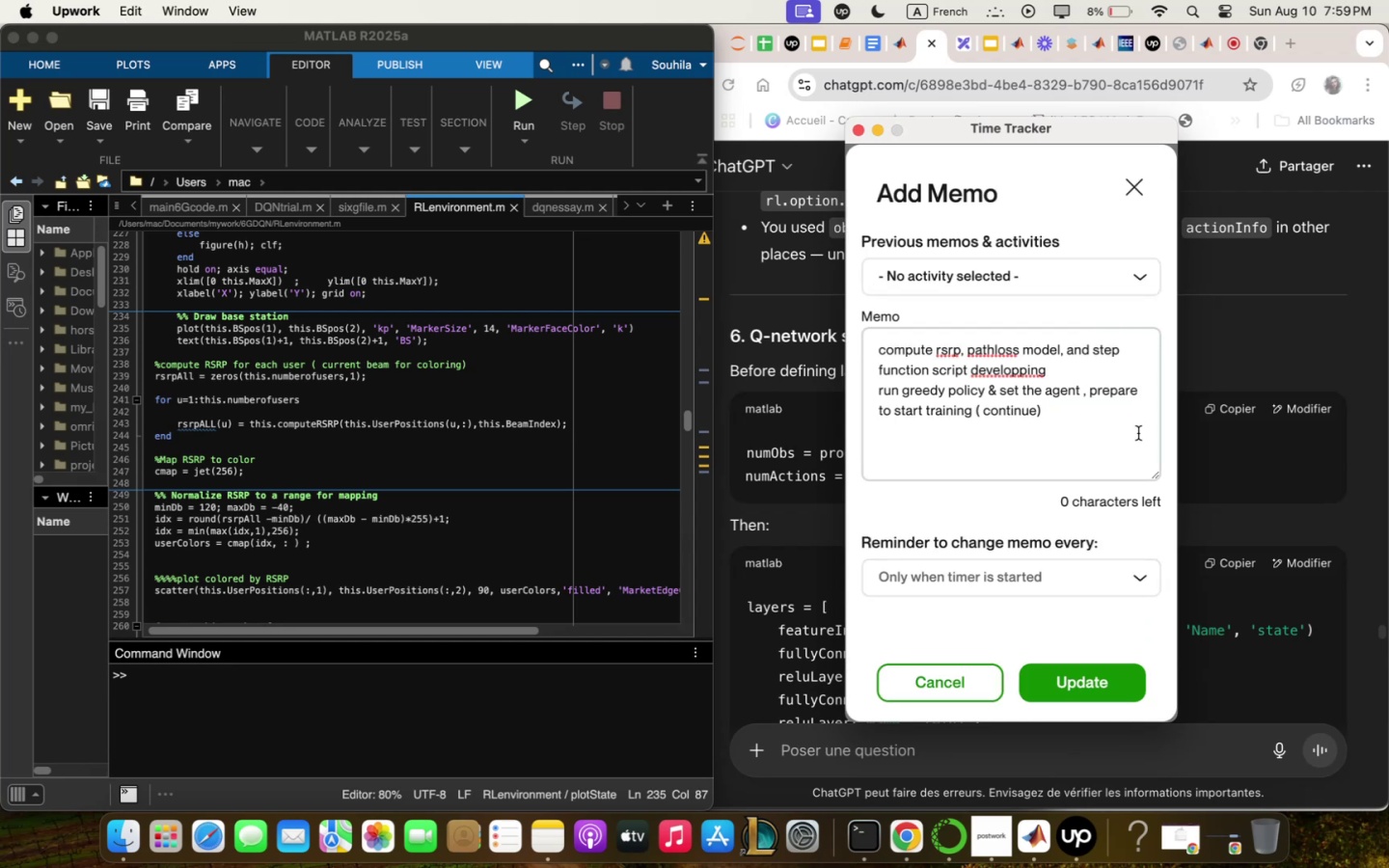 
left_click([940, 674])
 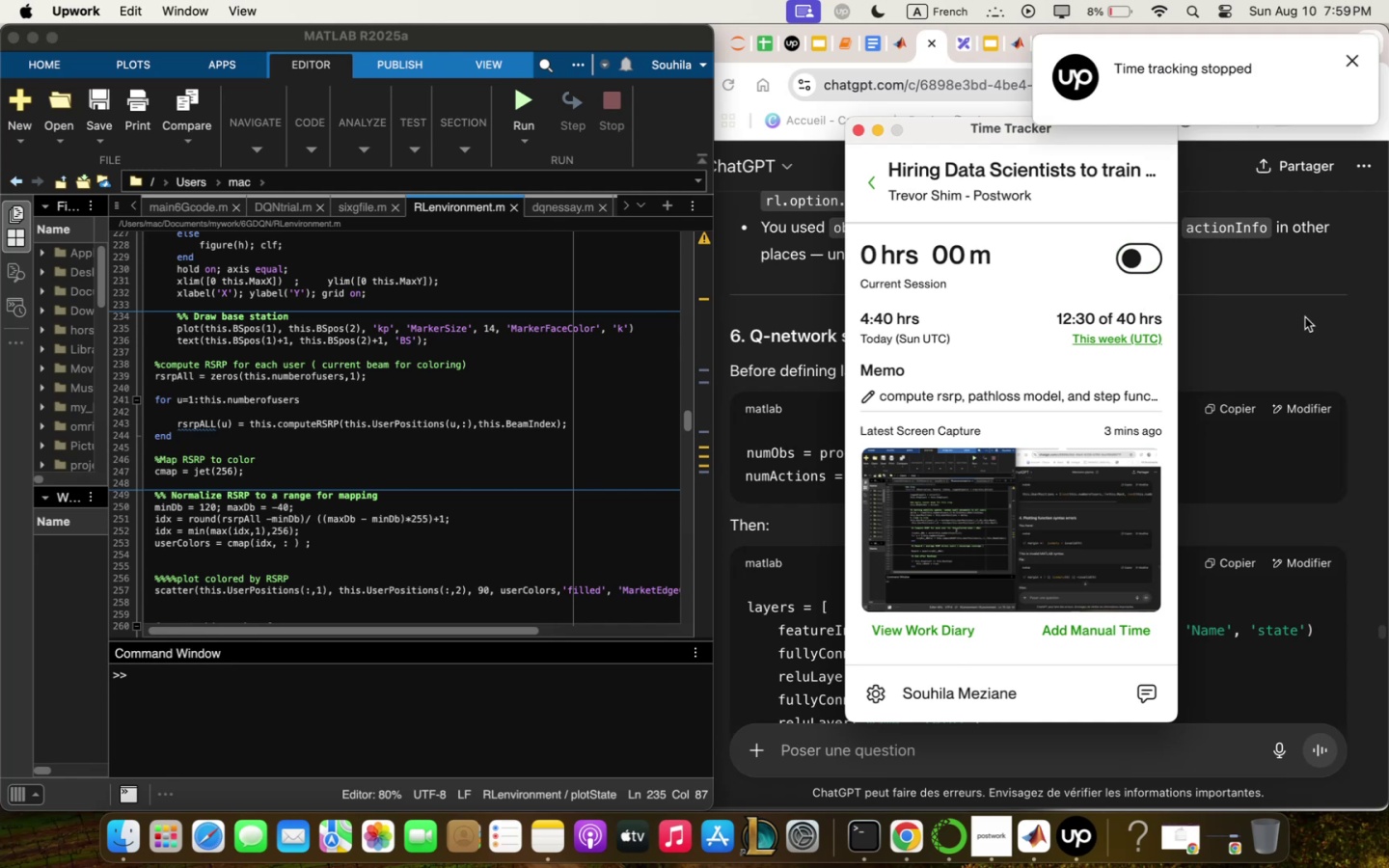 
wait(7.06)
 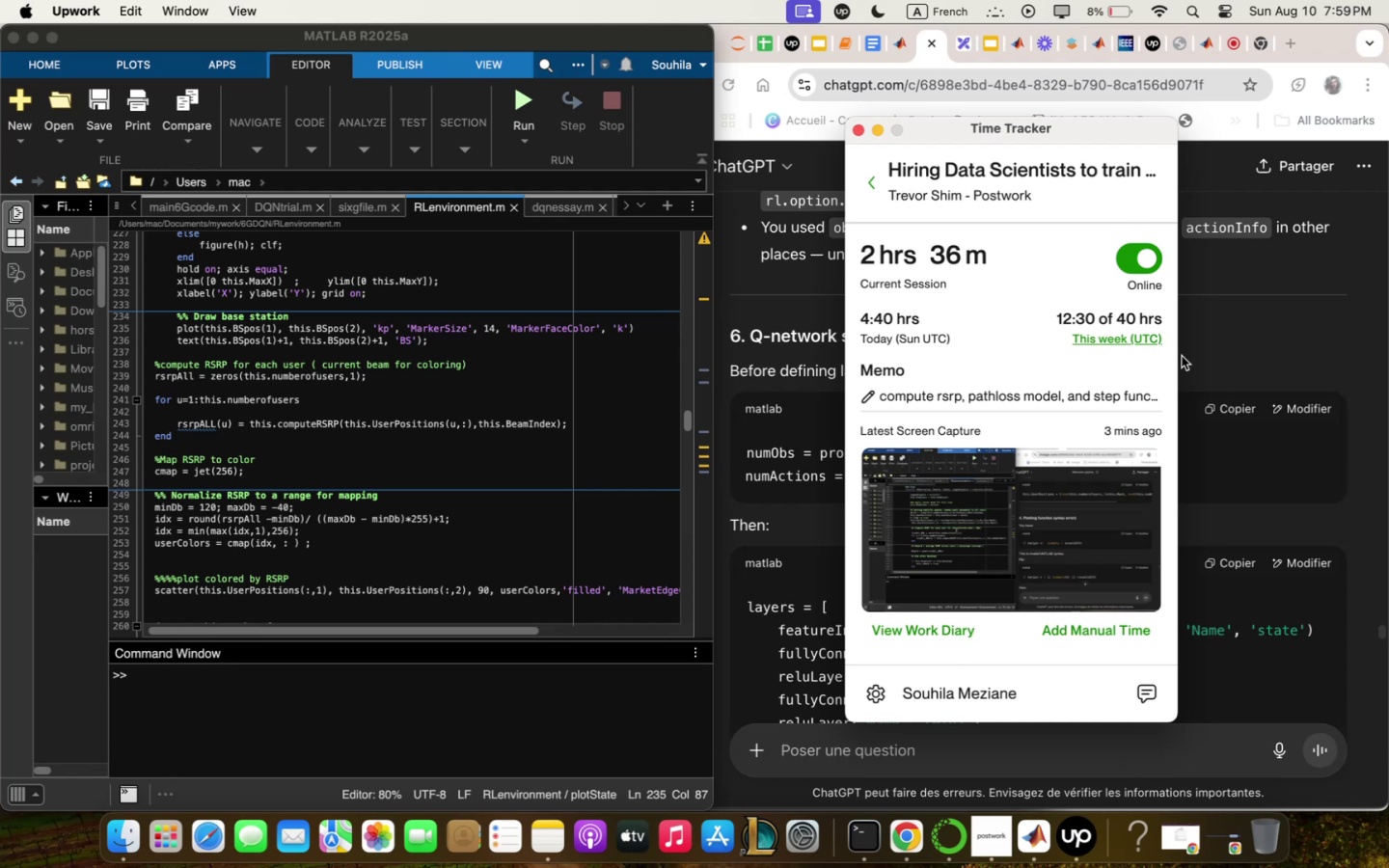 
left_click([1349, 61])
 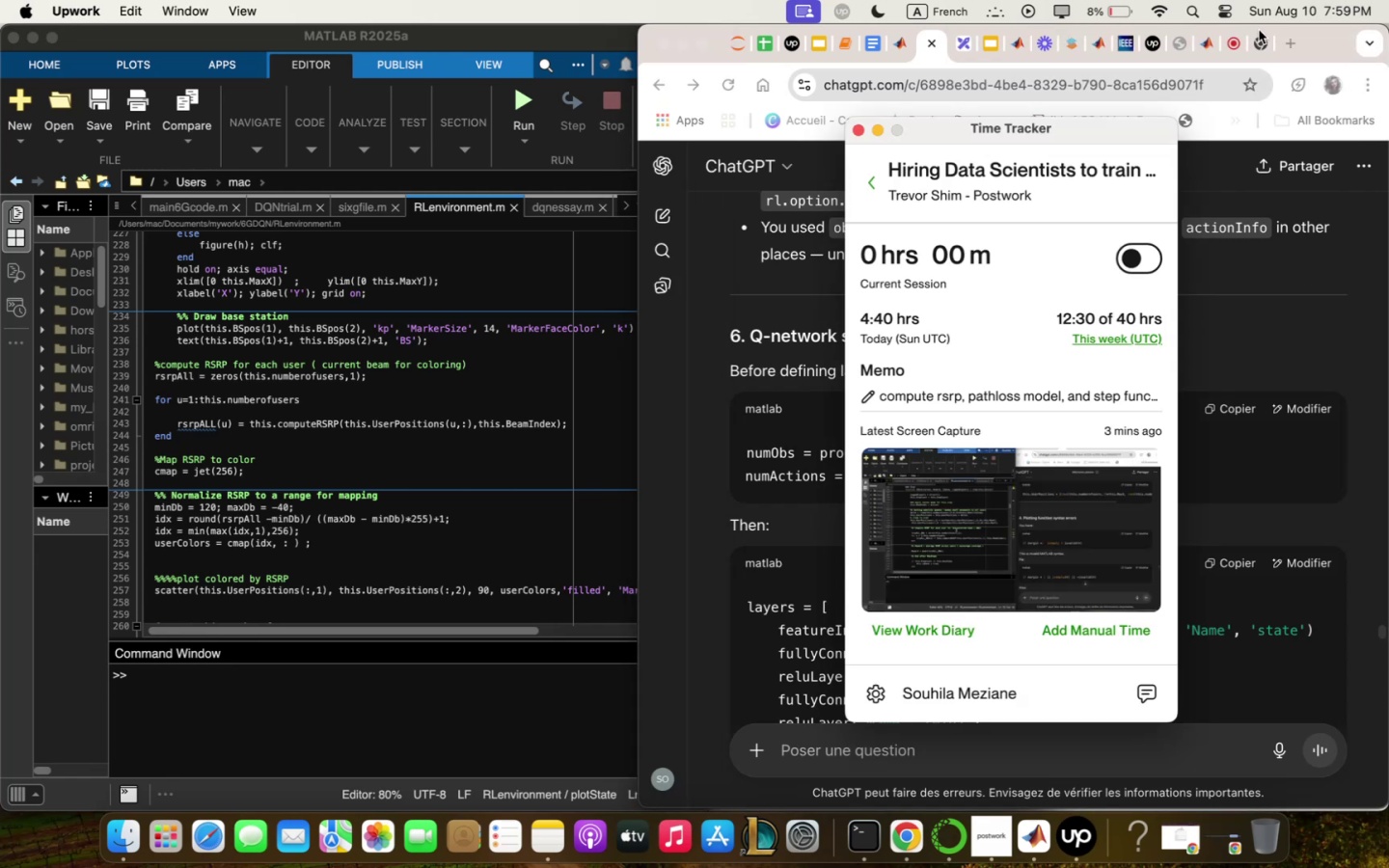 
left_click([1233, 38])
 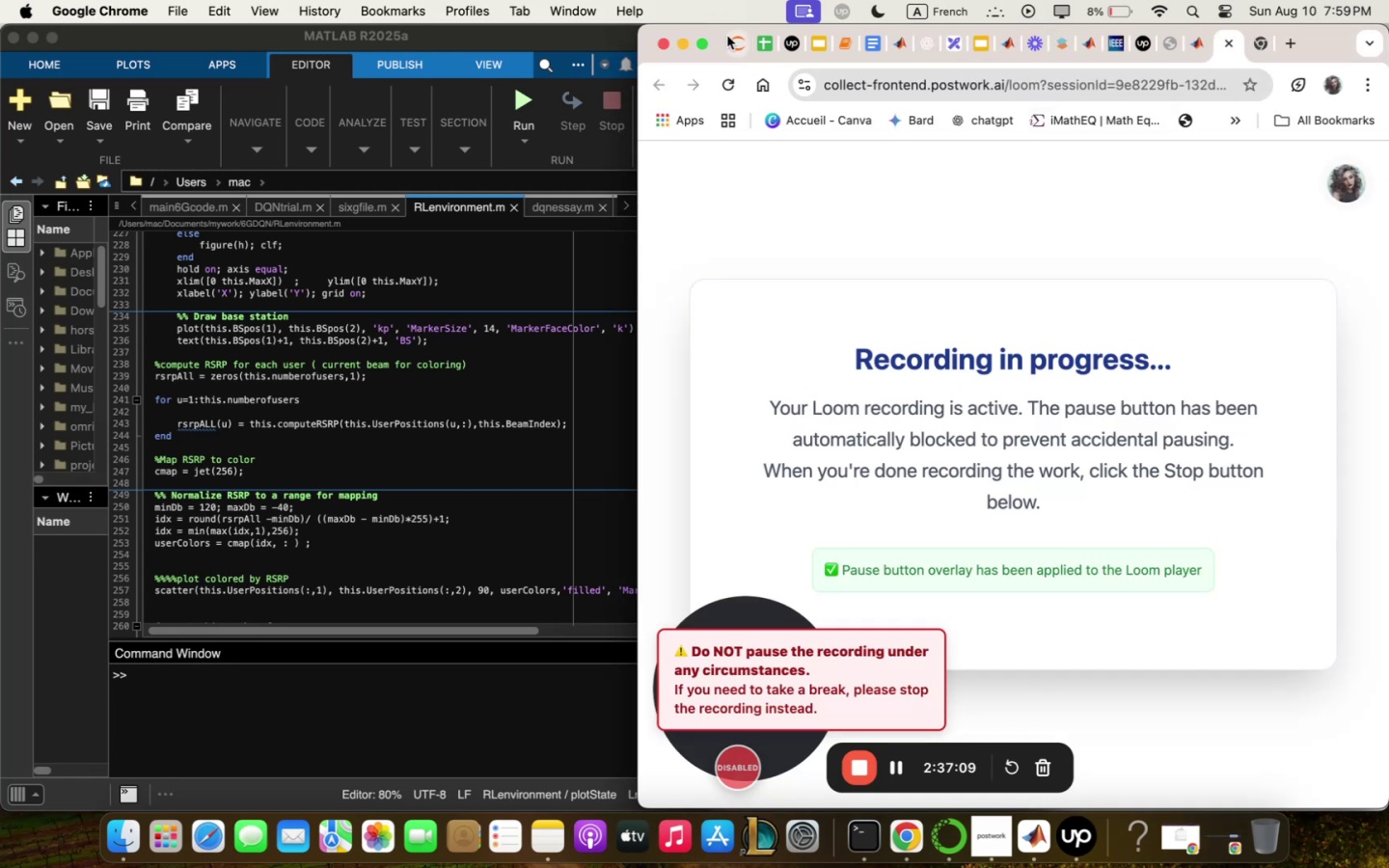 